 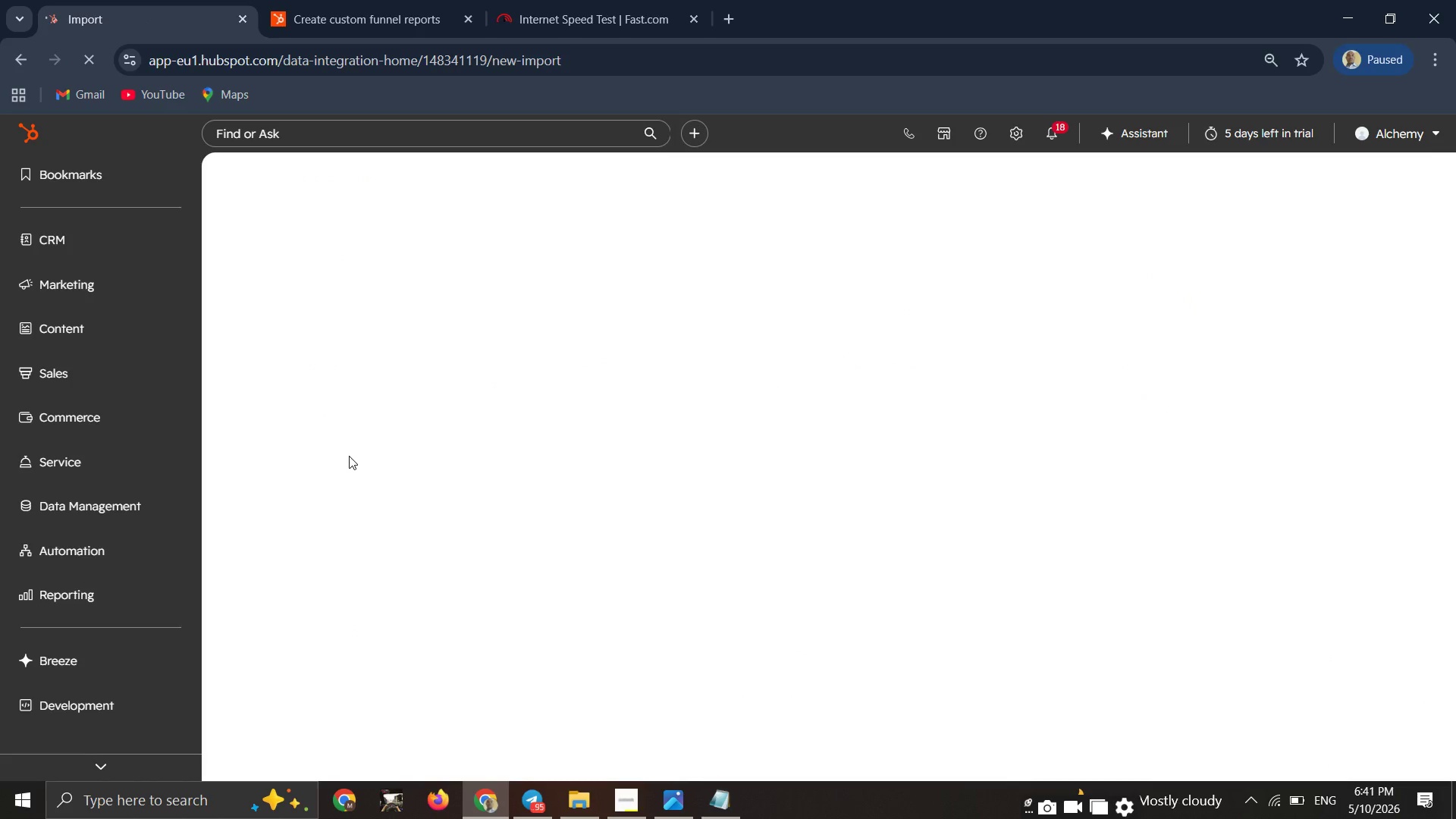 
mouse_move([393, 403])
 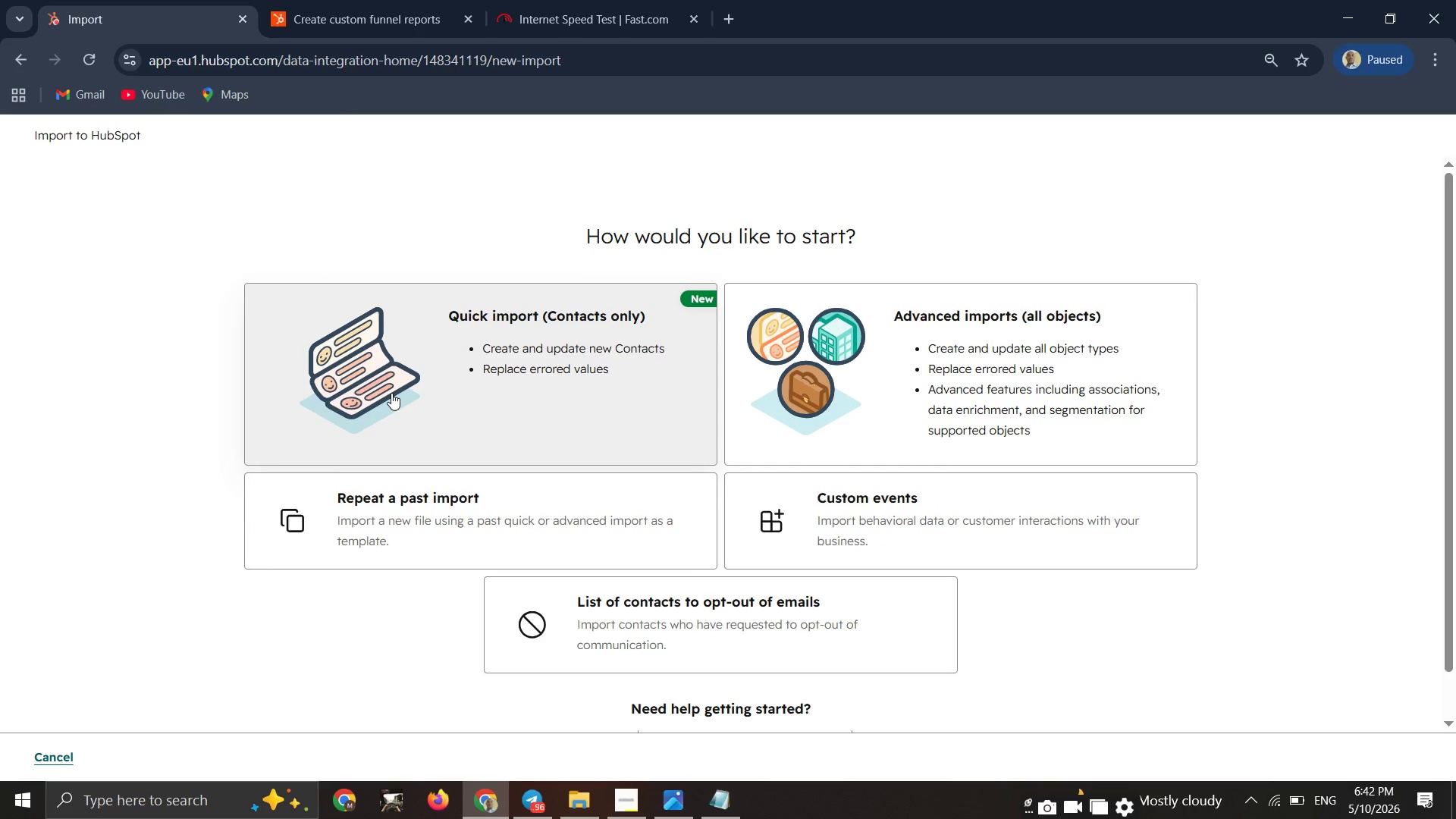 
mouse_move([410, 401])
 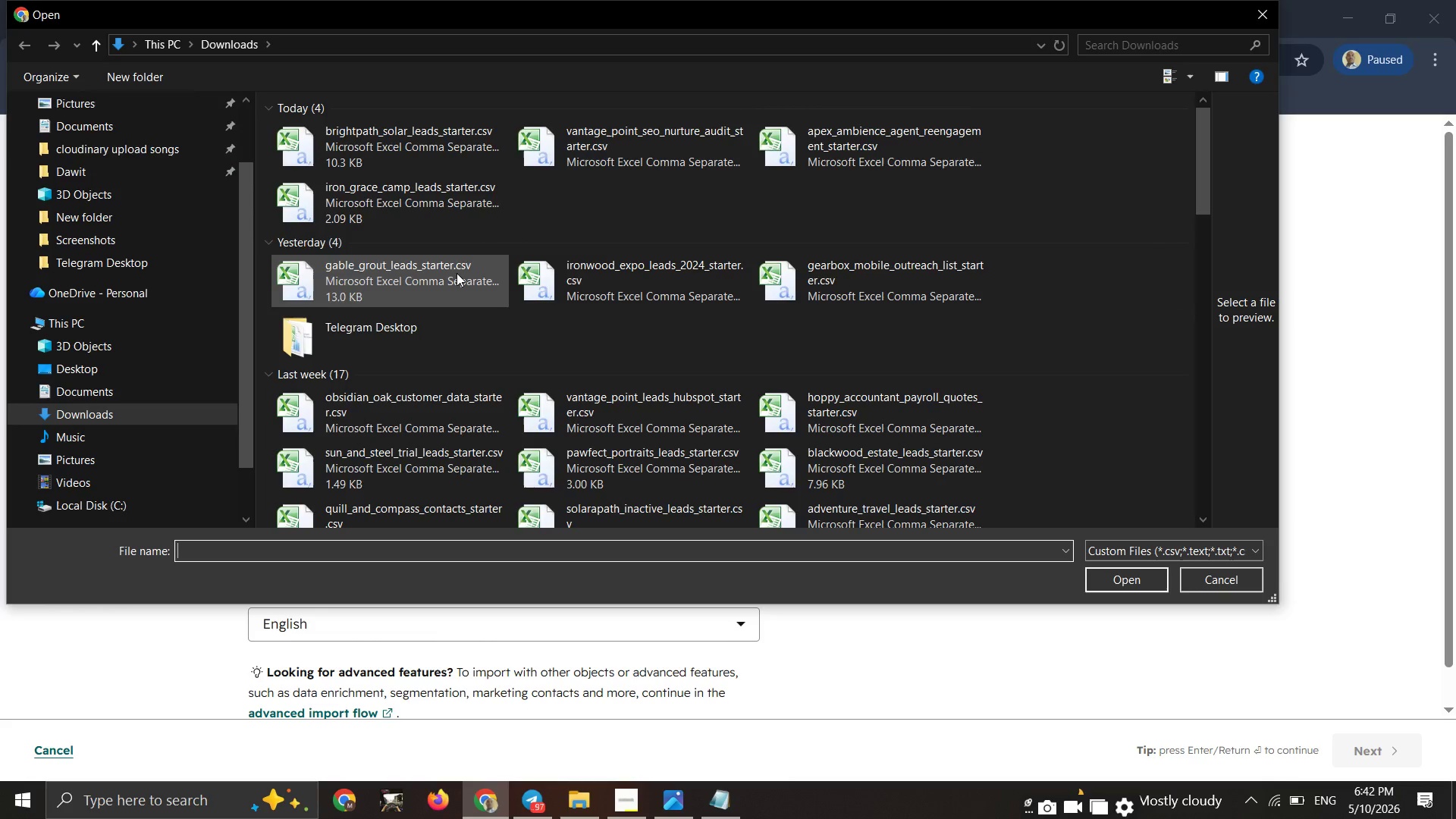 
left_click([450, 165])
 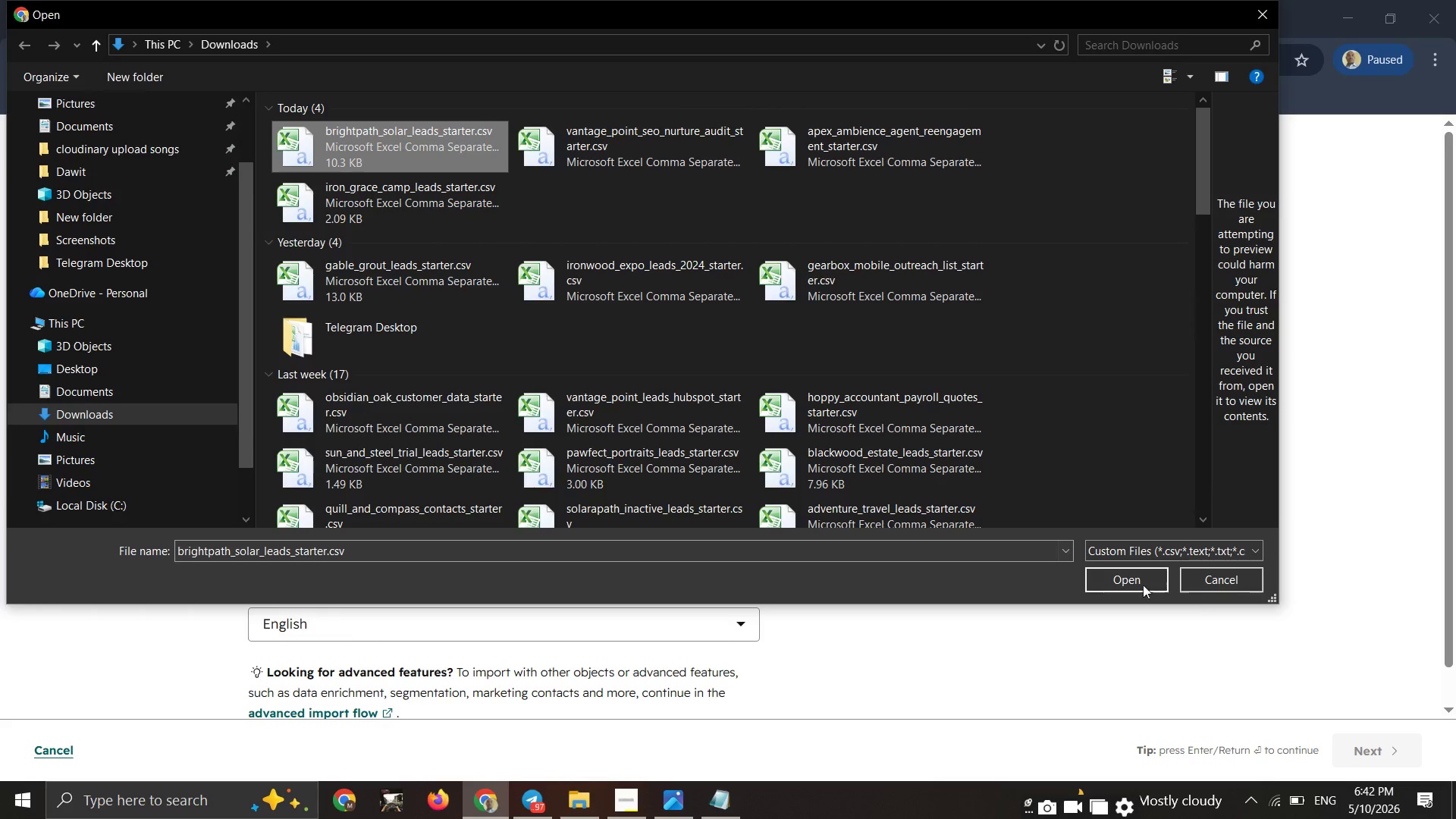 
left_click([1122, 582])
 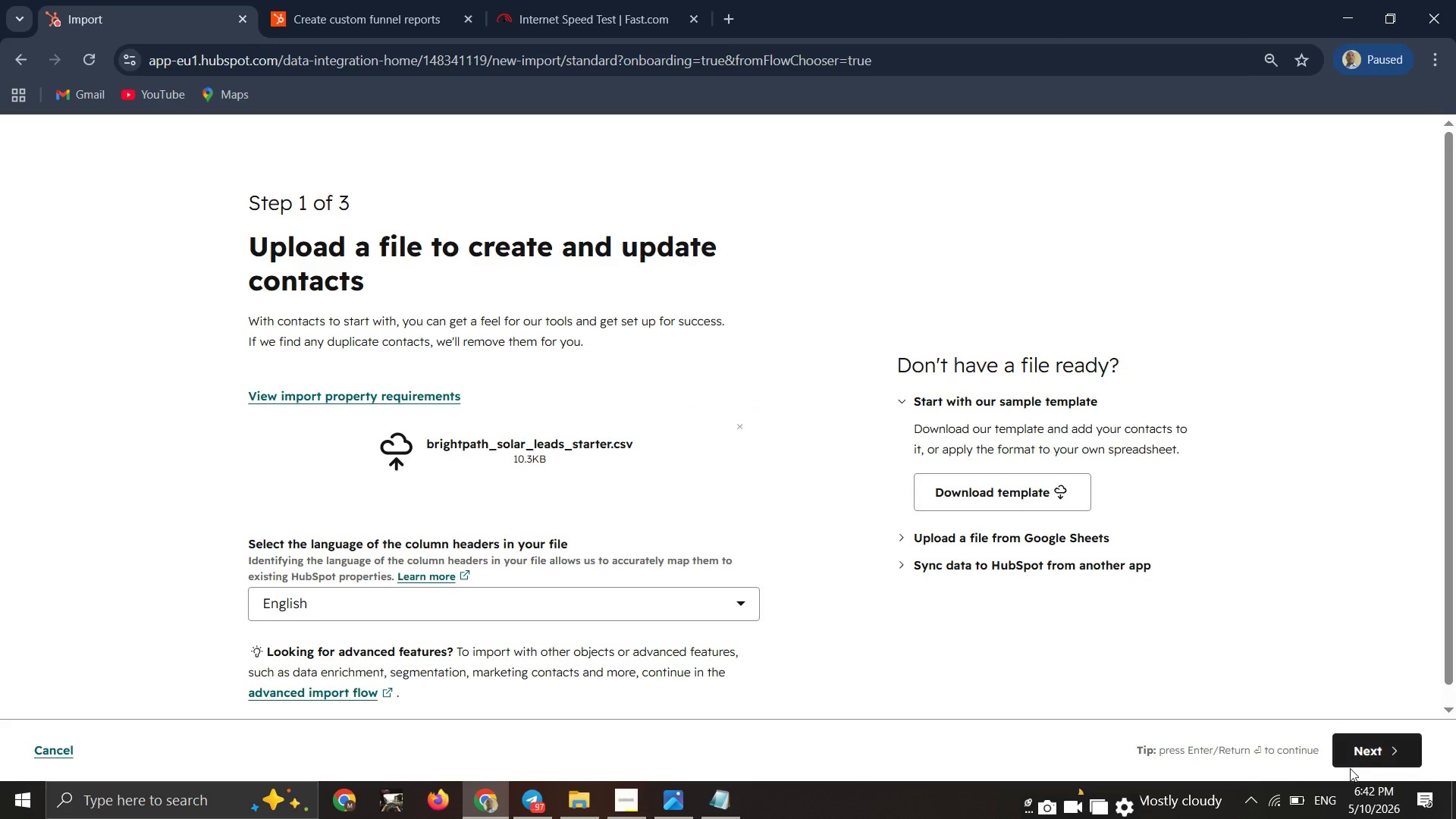 
left_click([1353, 755])
 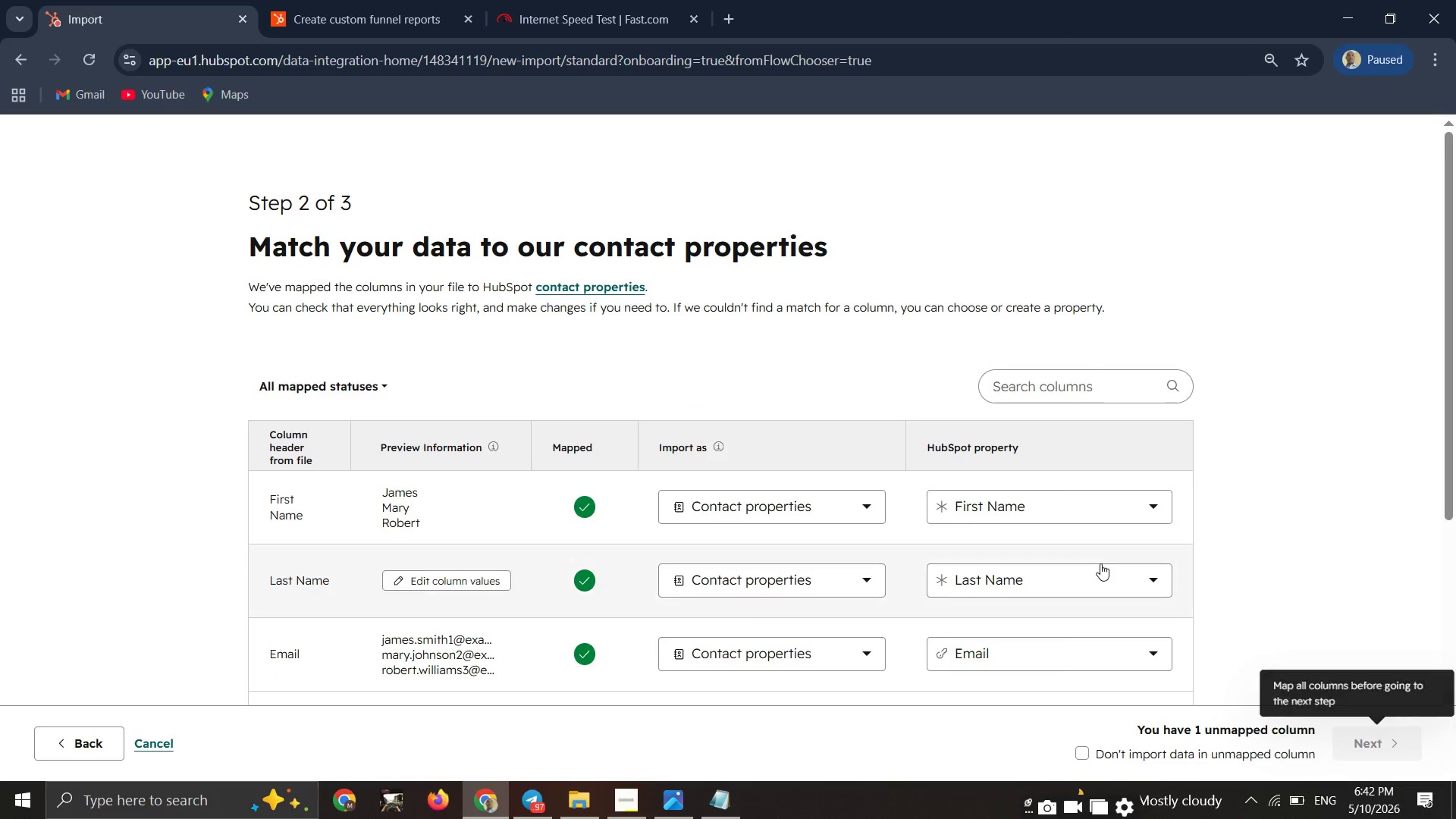 
scroll: coordinate [1100, 560], scroll_direction: down, amount: 1.0
 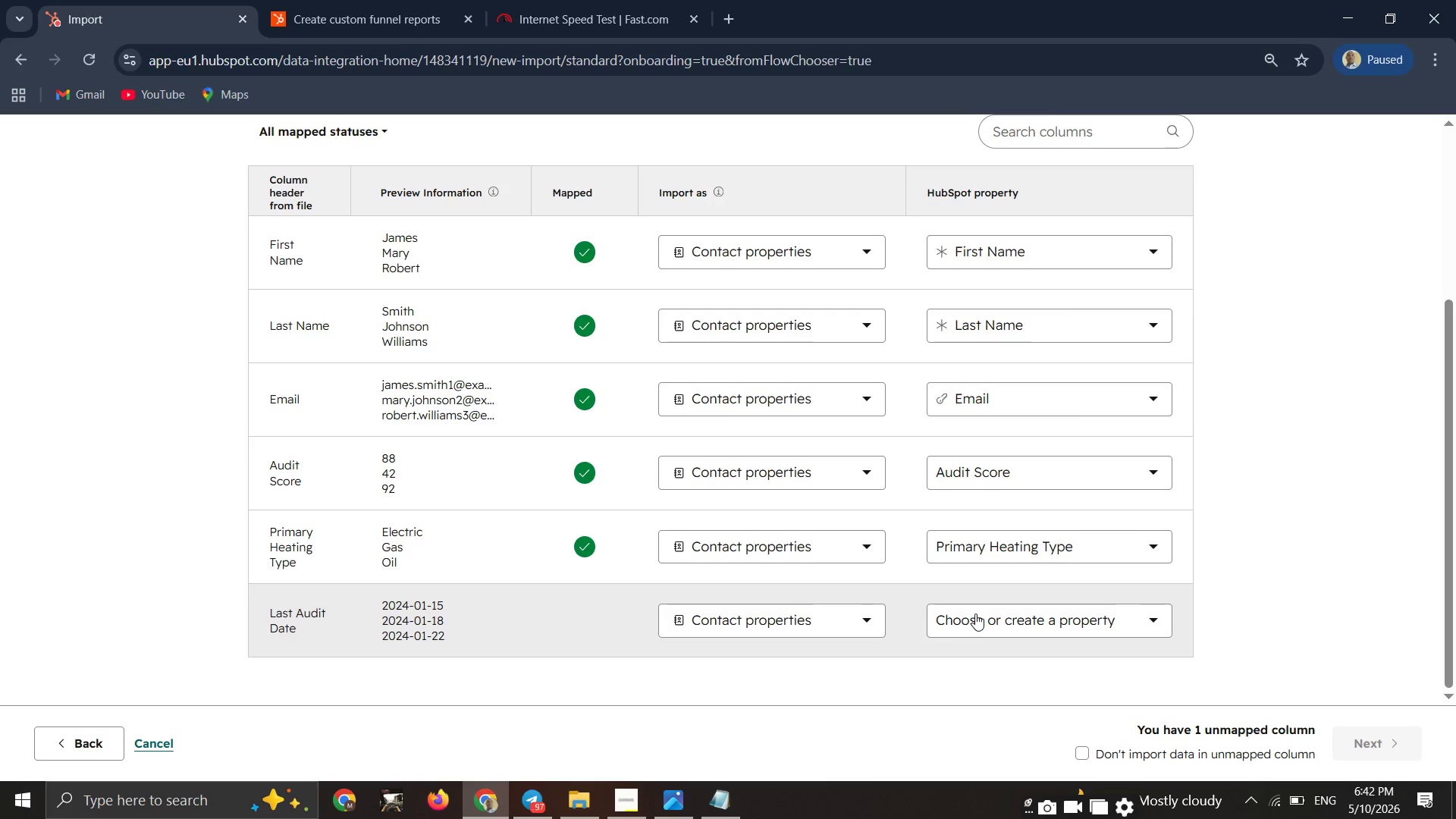 
left_click([977, 613])
 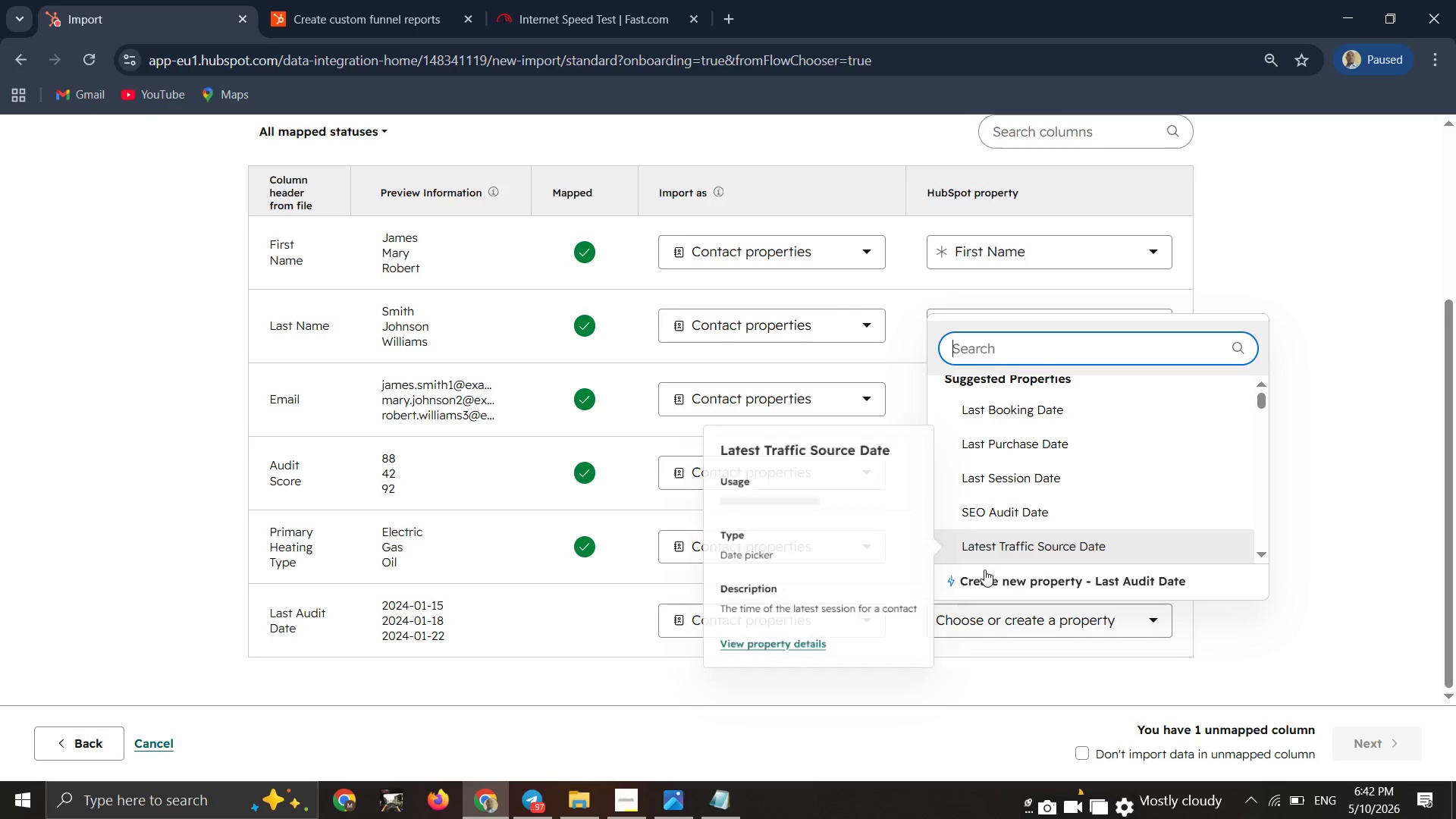 
left_click([1041, 577])
 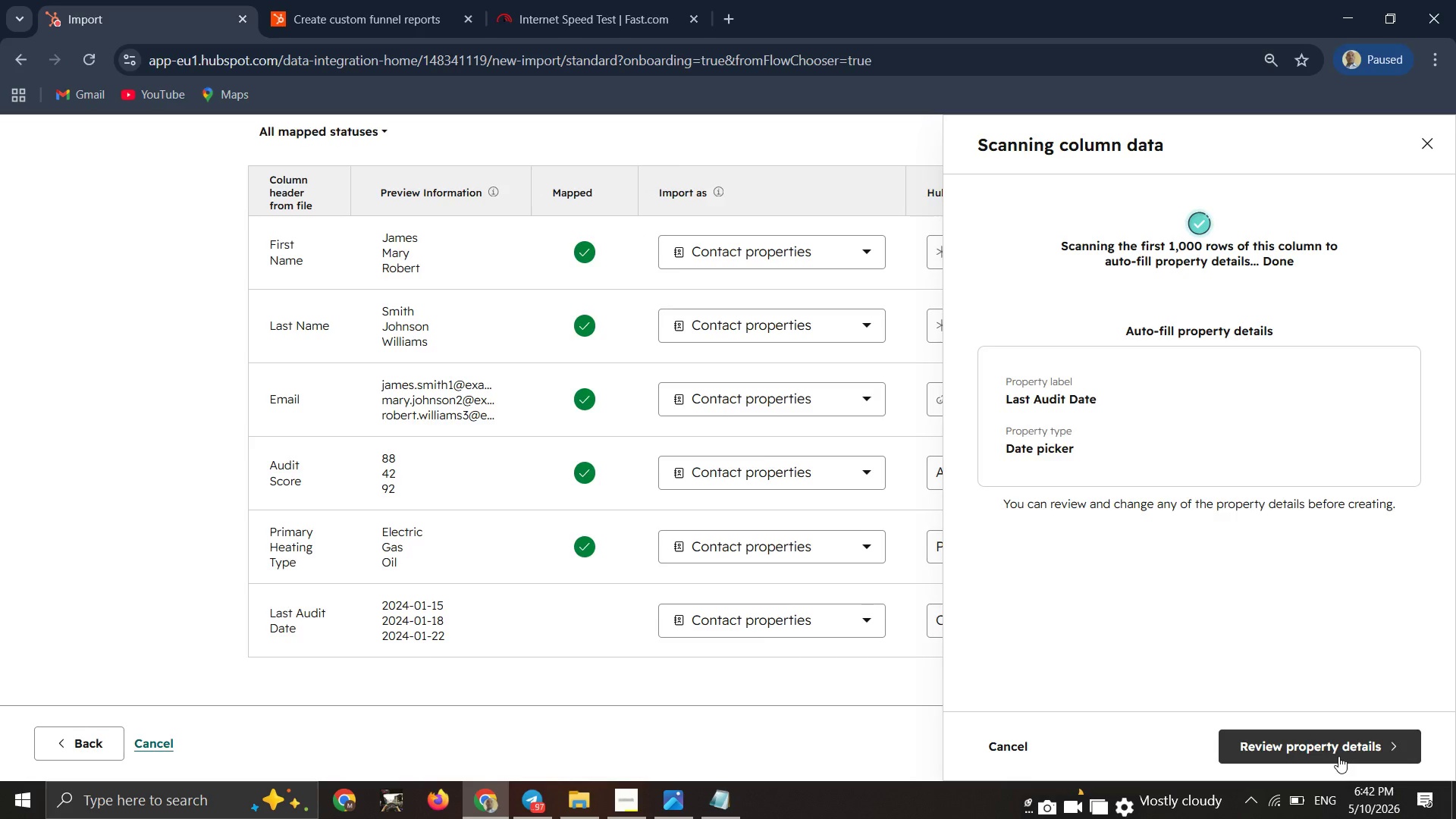 
wait(13.24)
 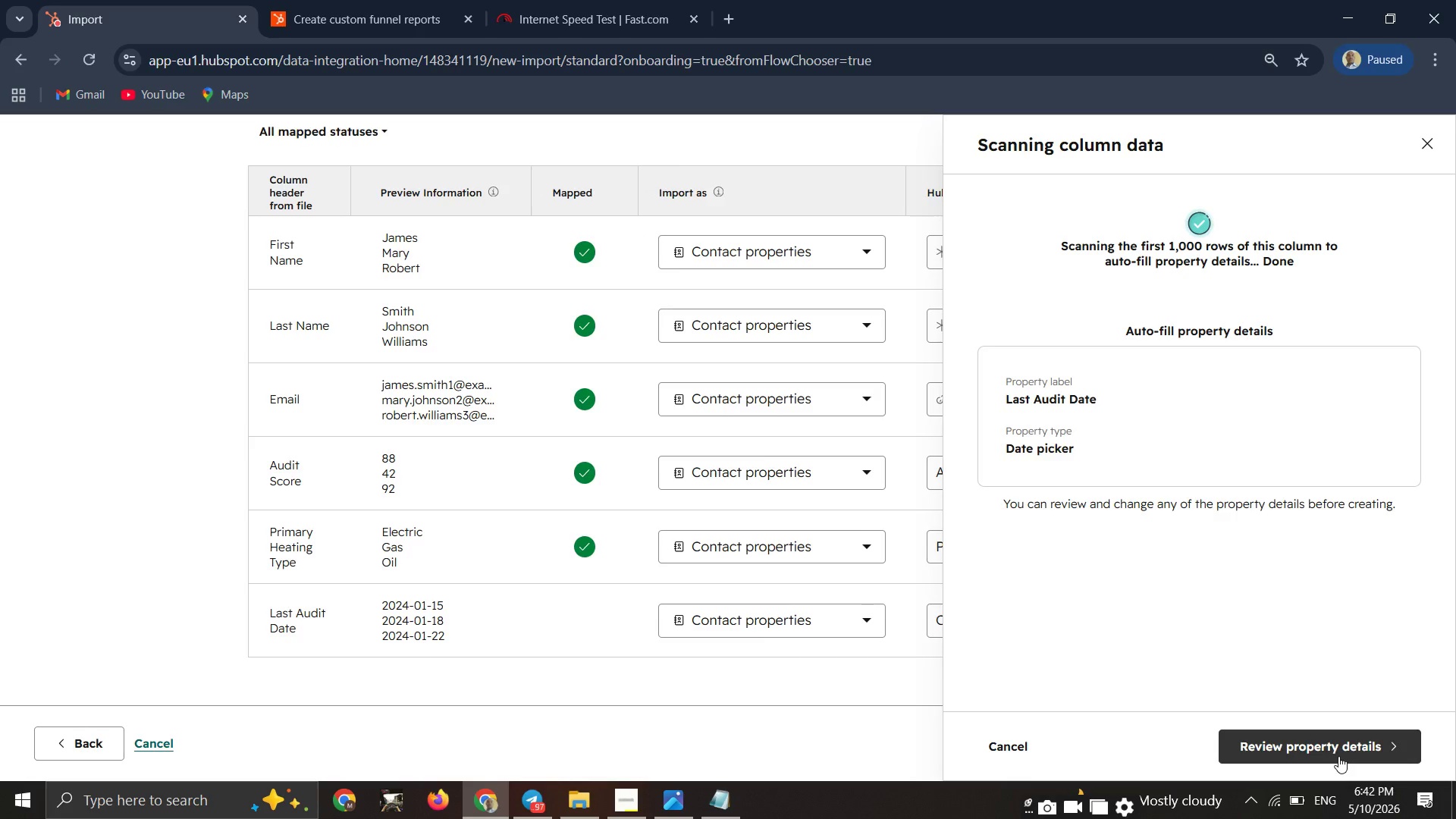 
mouse_move([1338, 698])
 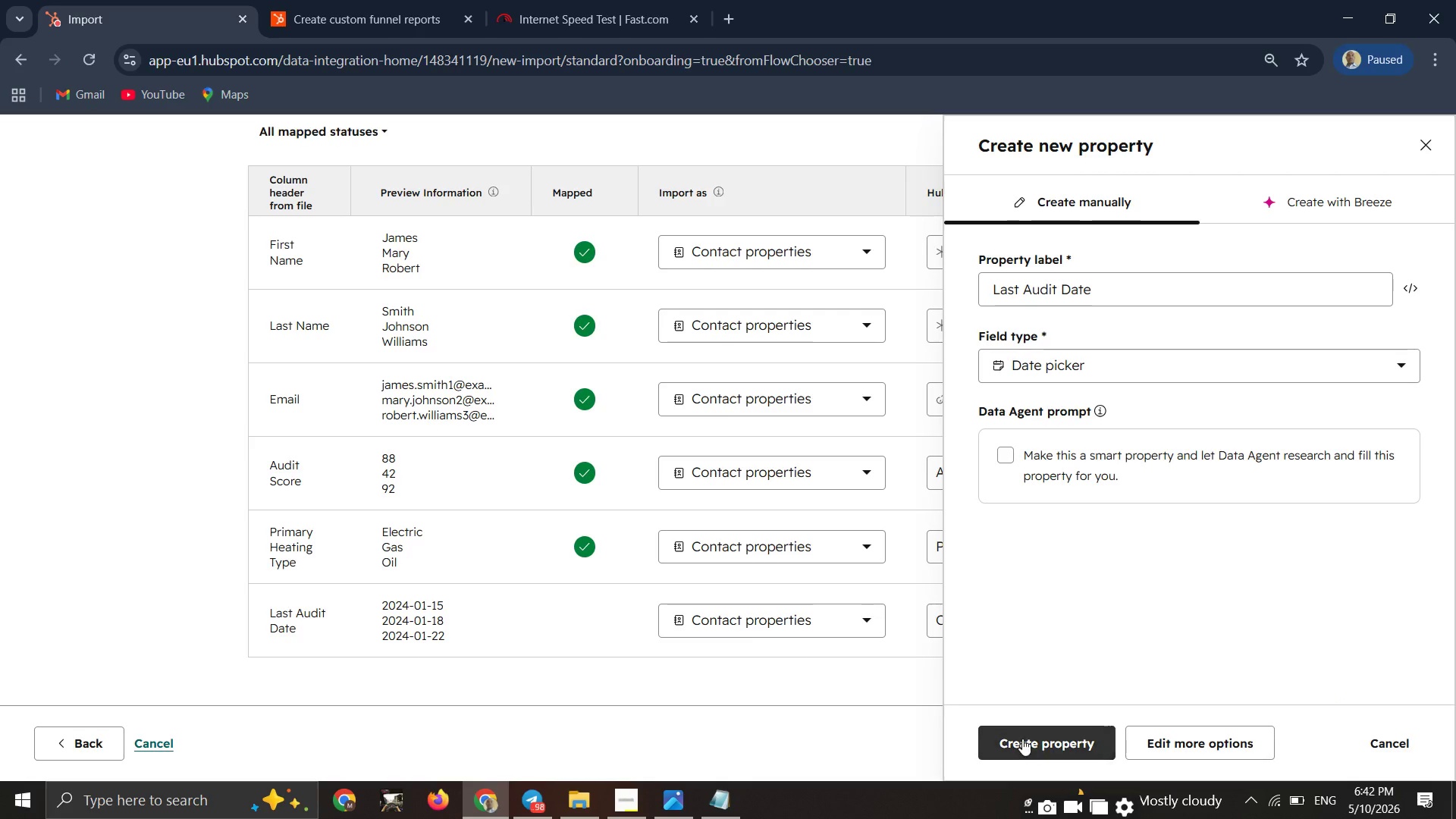 
left_click([1022, 739])
 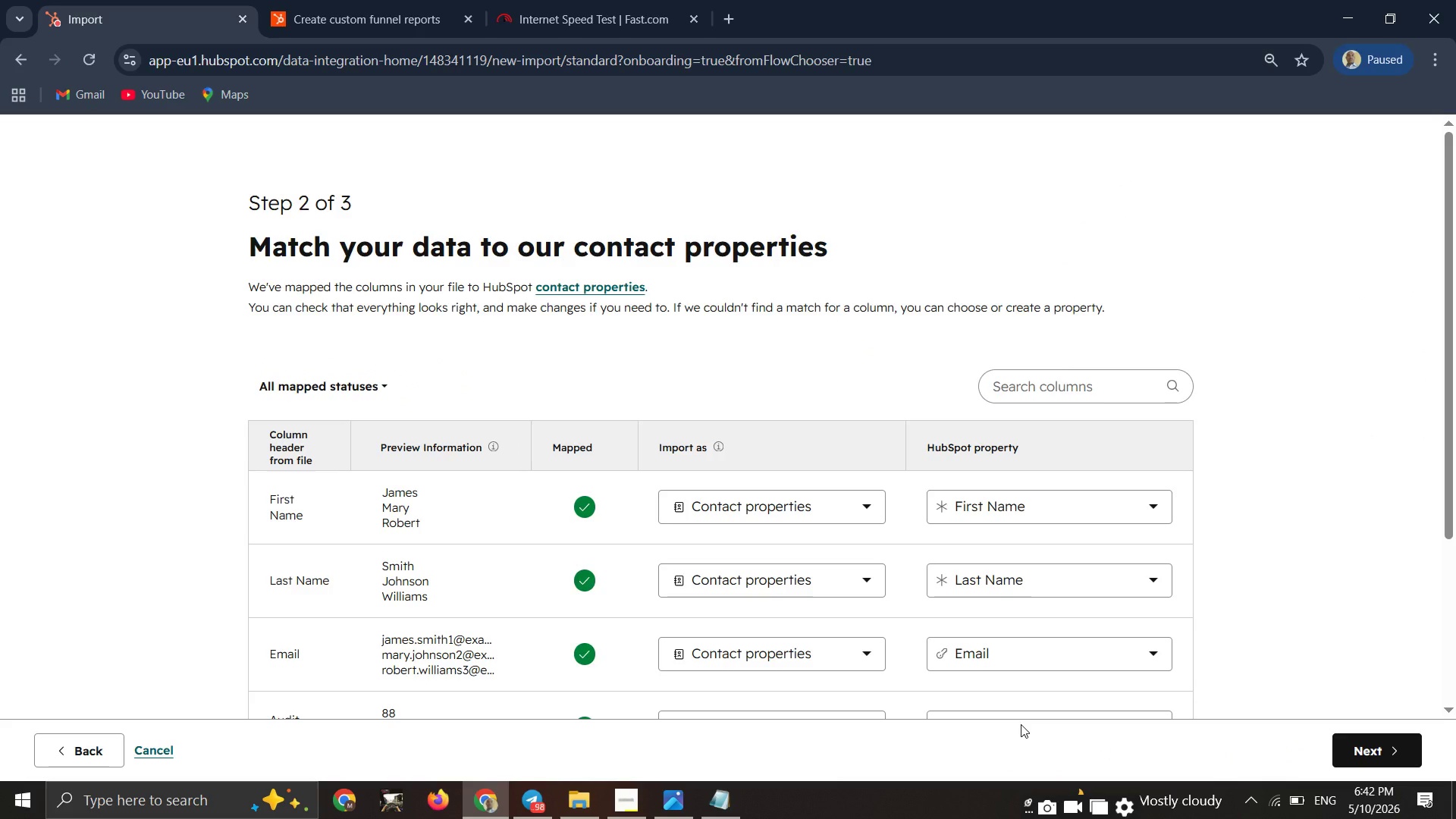 
wait(6.41)
 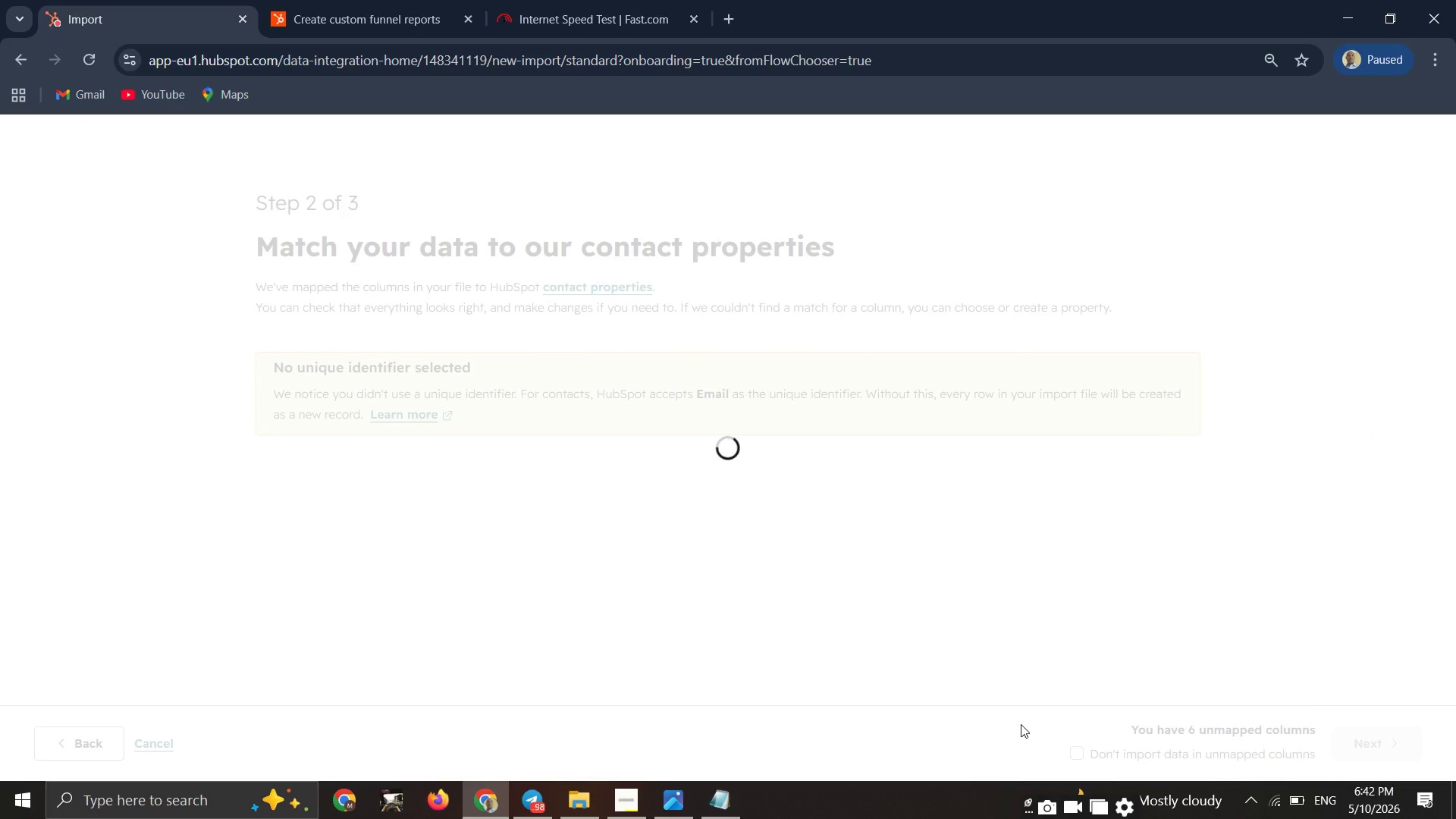 
scroll: coordinate [1025, 682], scroll_direction: down, amount: 2.0
 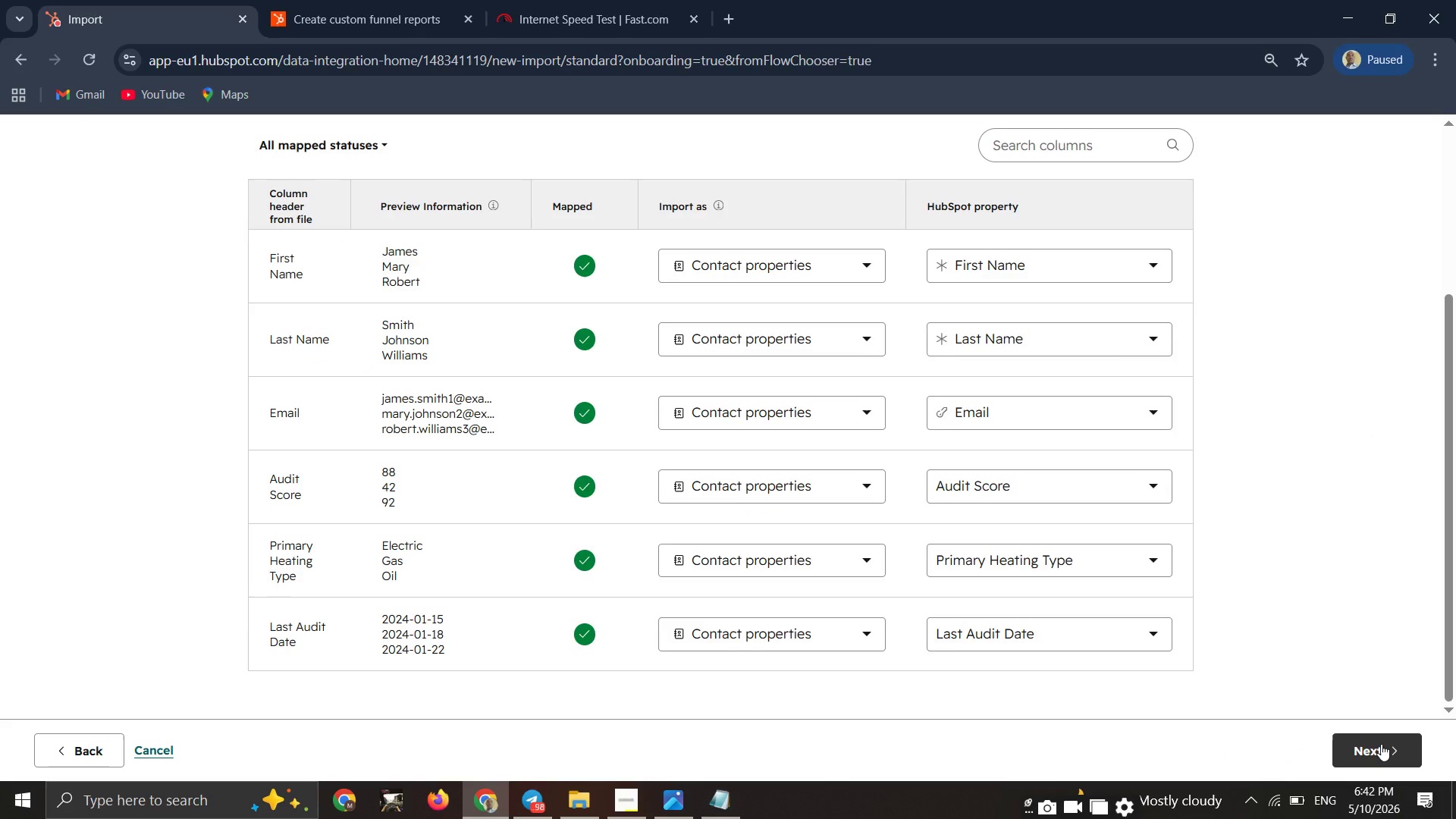 
left_click([1384, 746])
 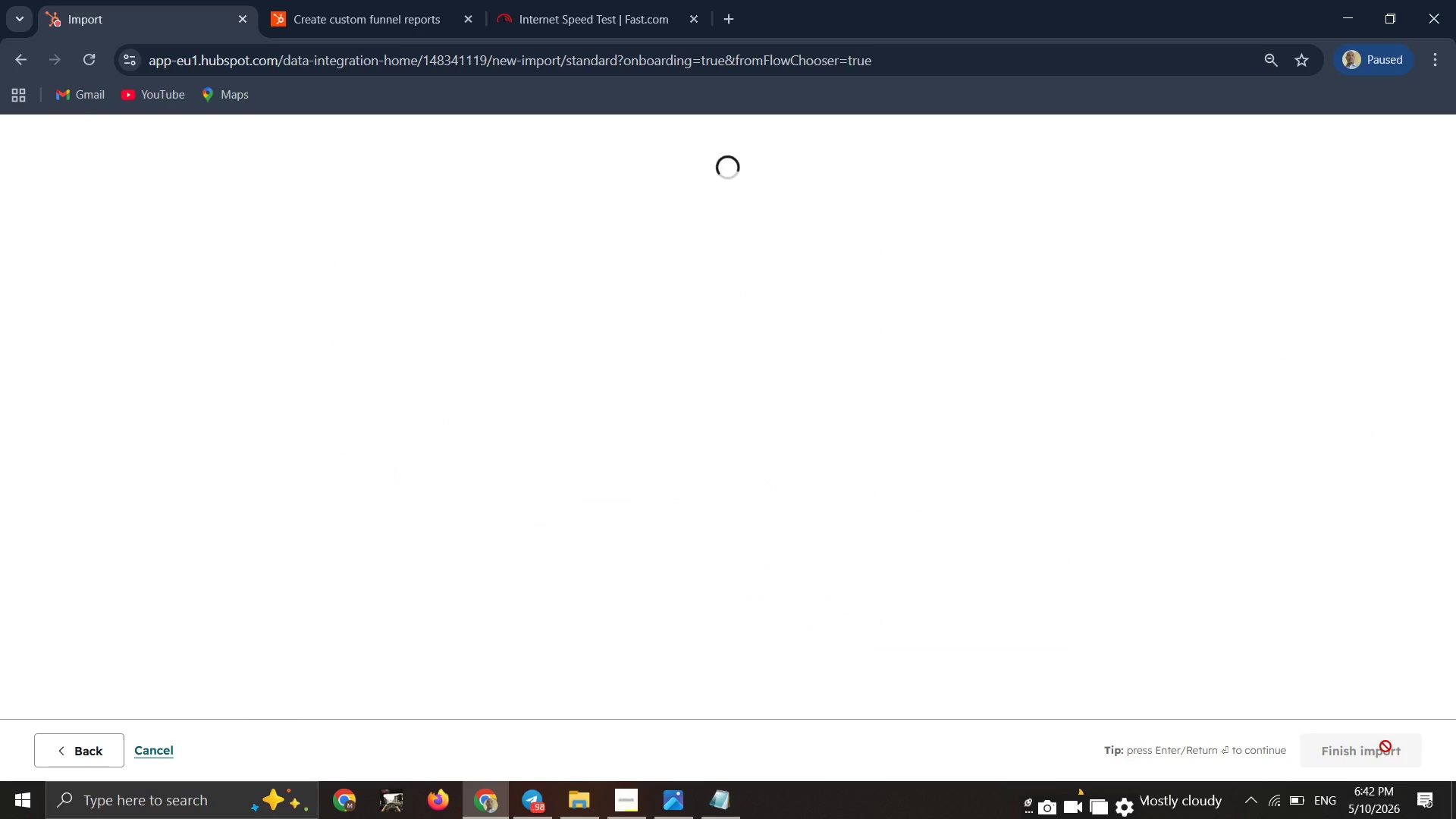 
mouse_move([1367, 744])
 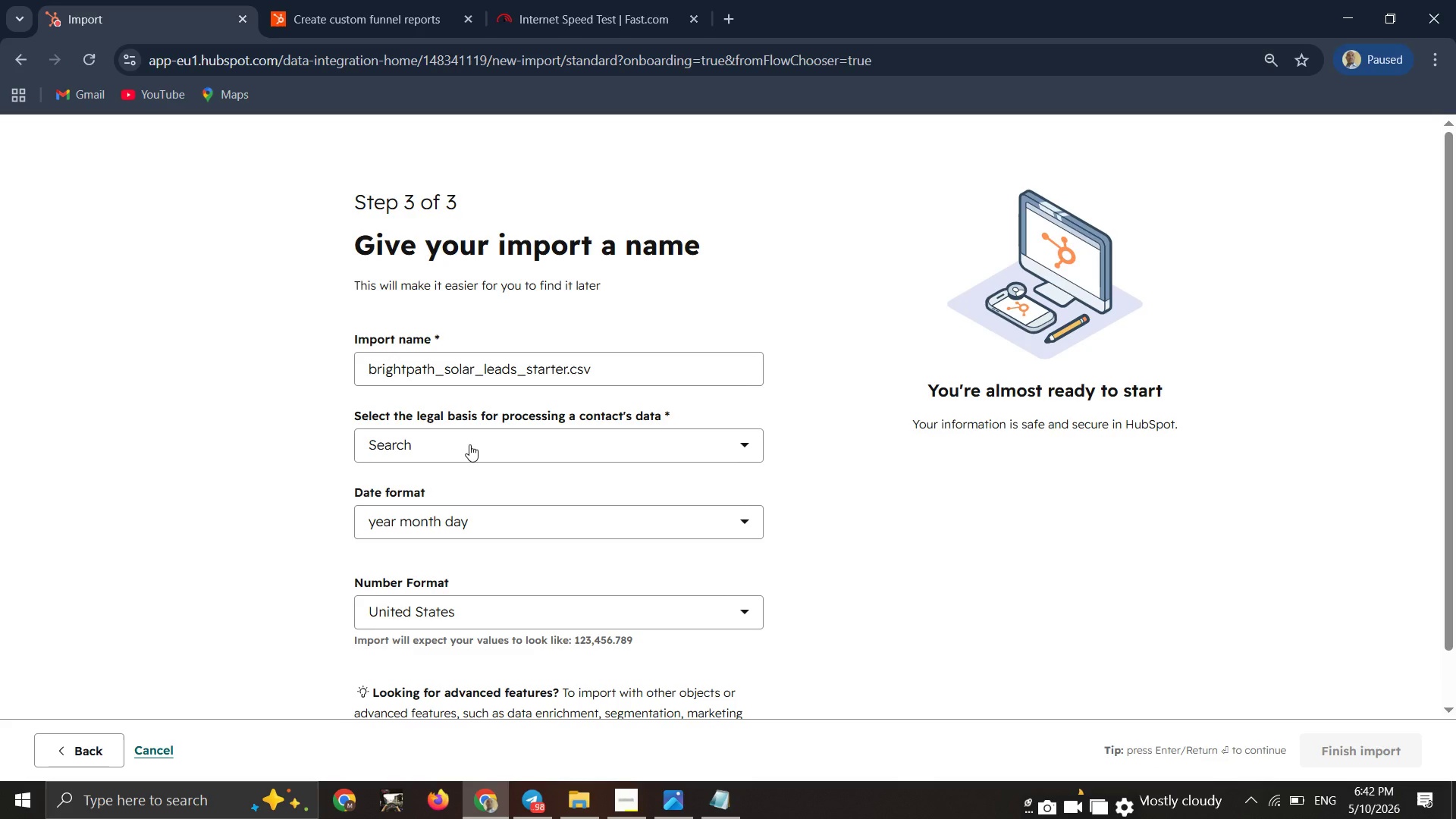 
left_click([469, 444])
 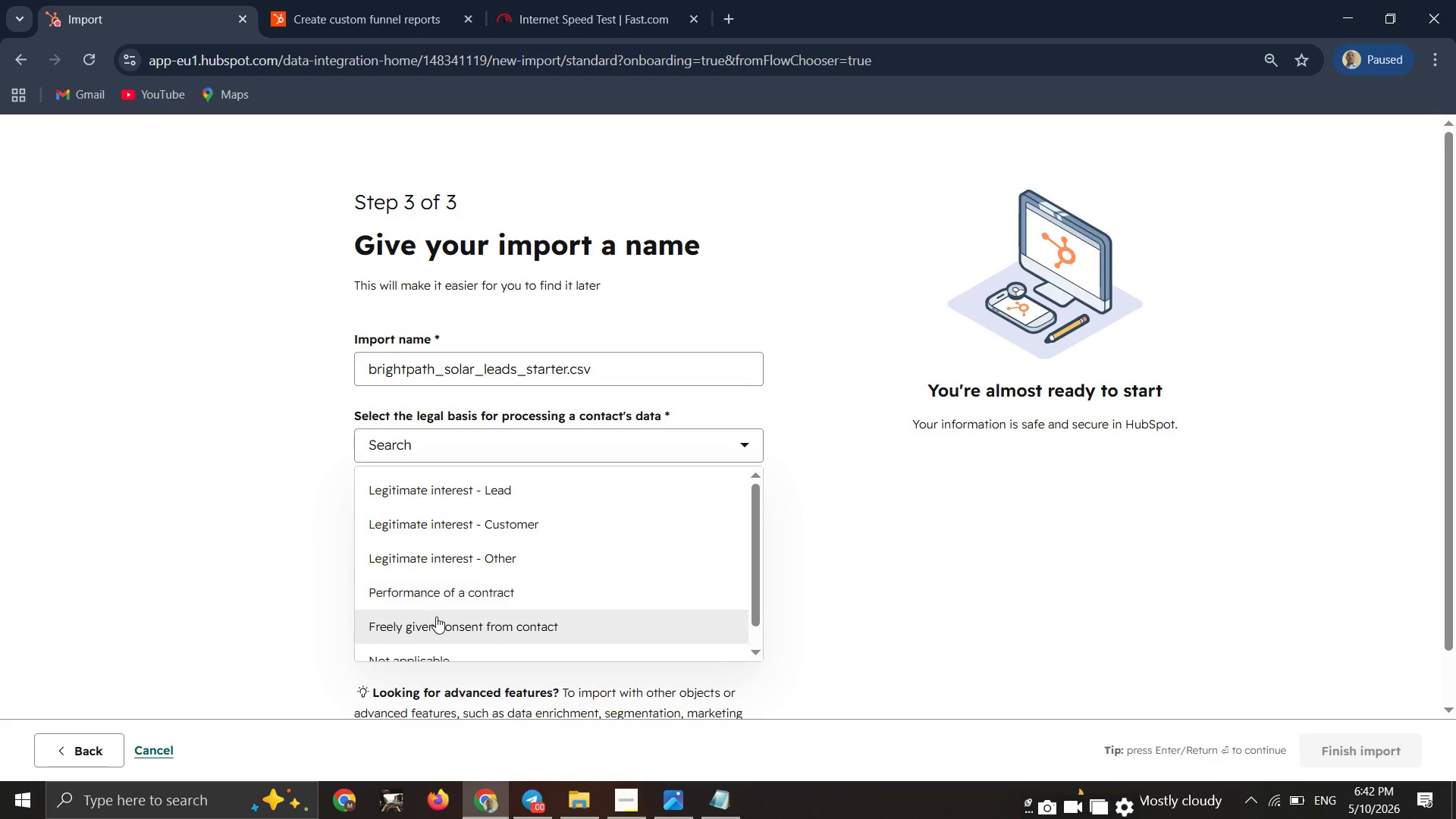 
left_click([438, 622])
 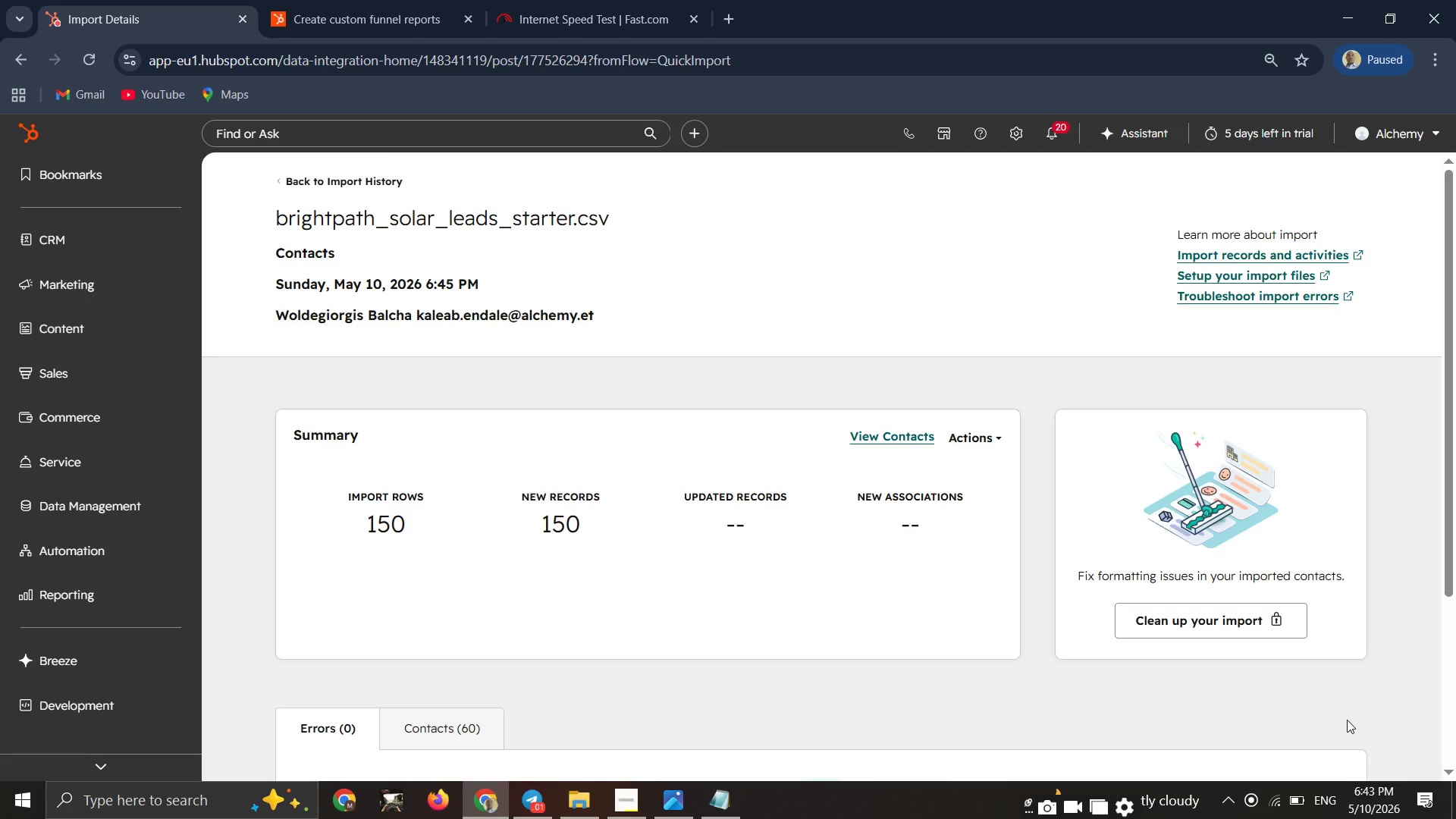 
wait(30.8)
 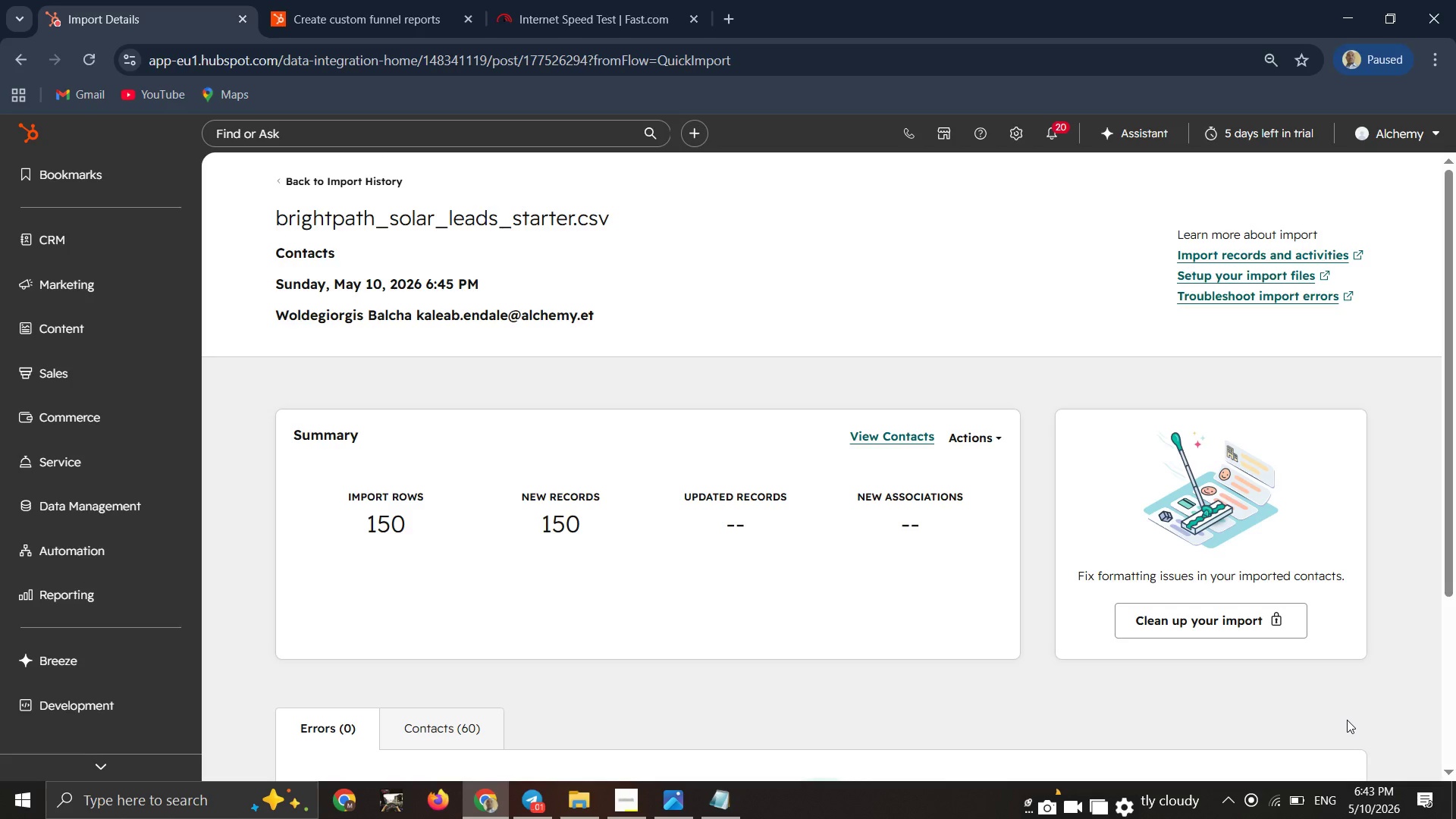 
left_click([165, 240])
 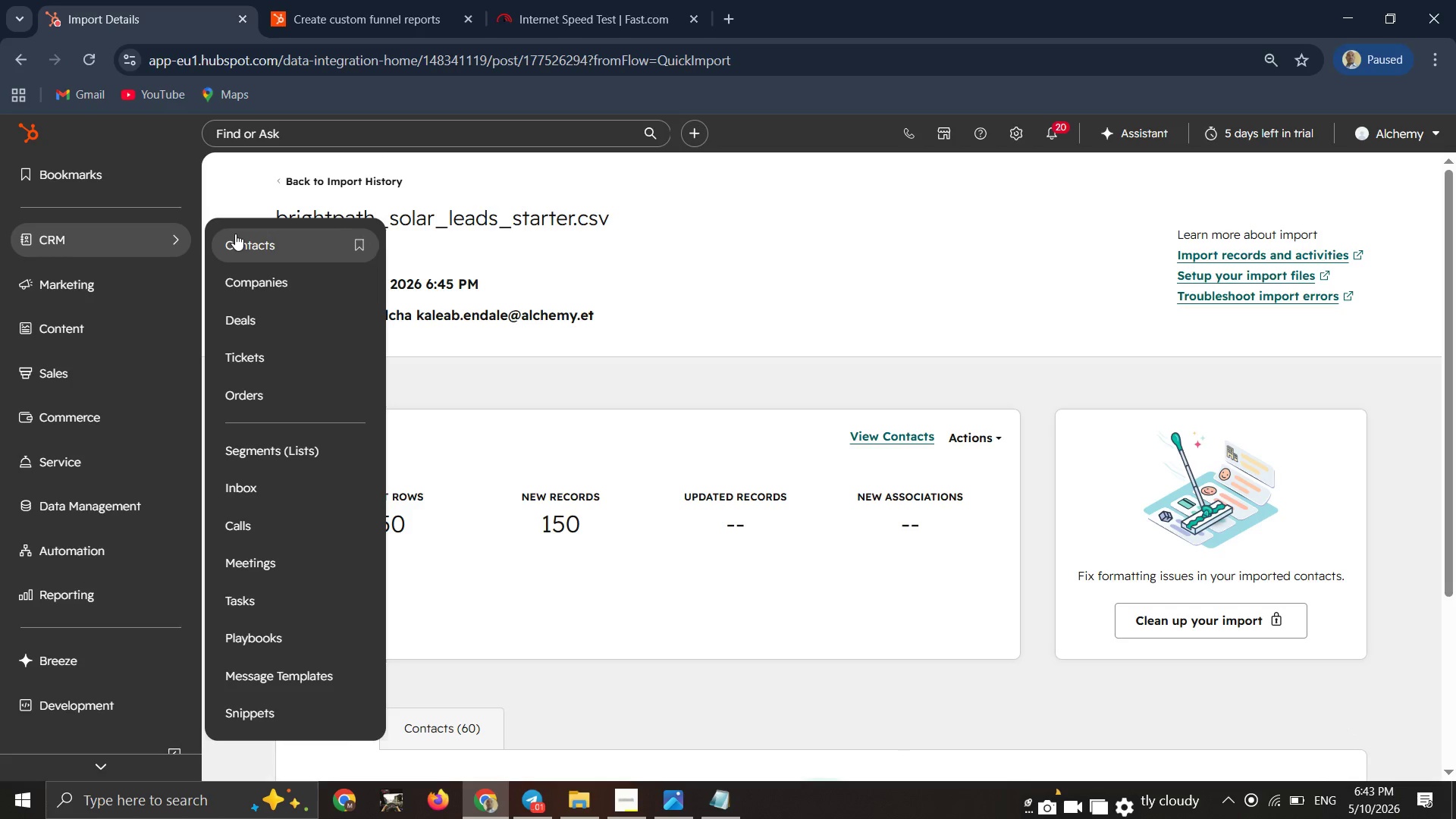 
left_click_drag(start_coordinate=[239, 234], to_coordinate=[241, 238])
 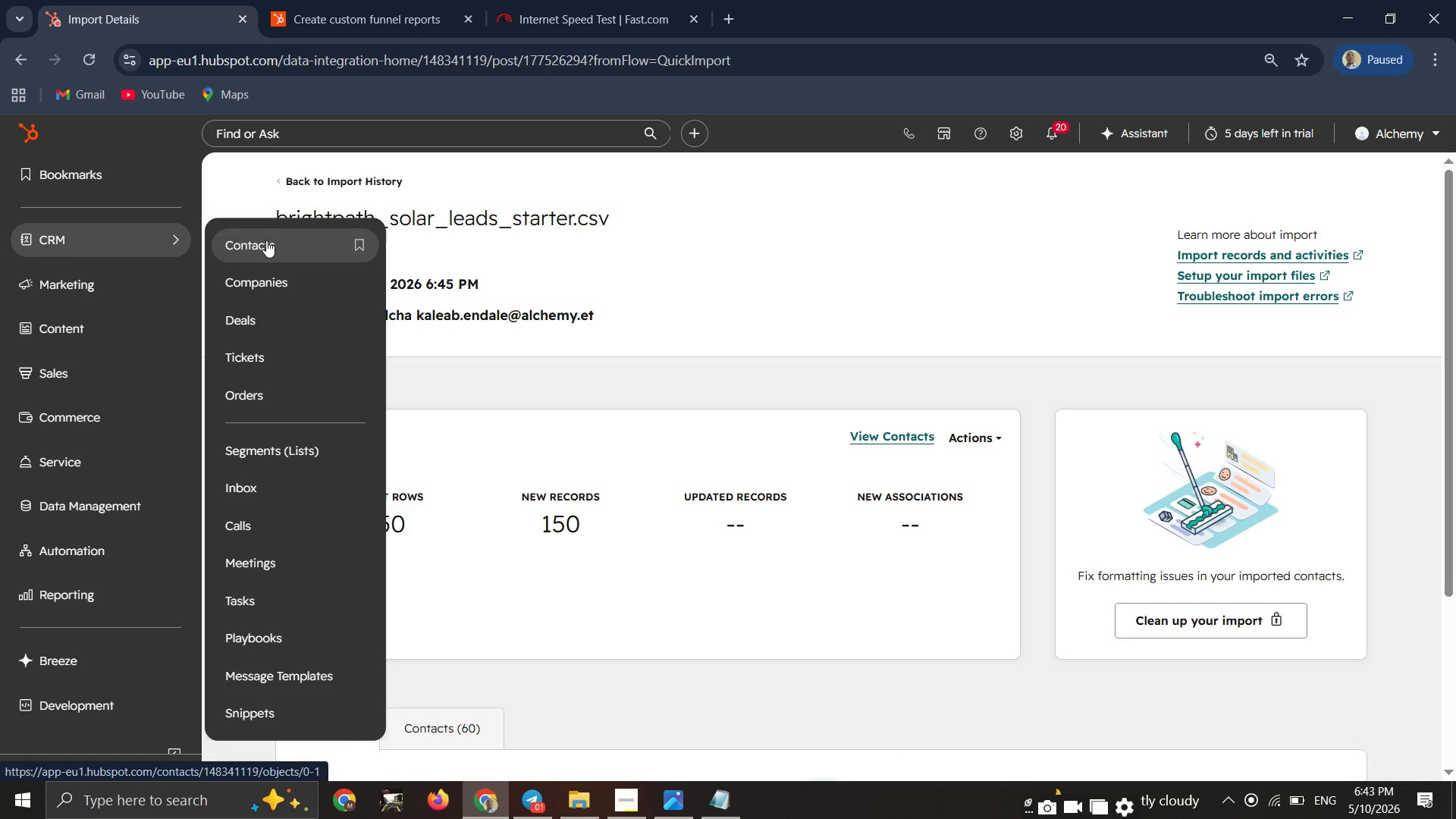 
wait(19.34)
 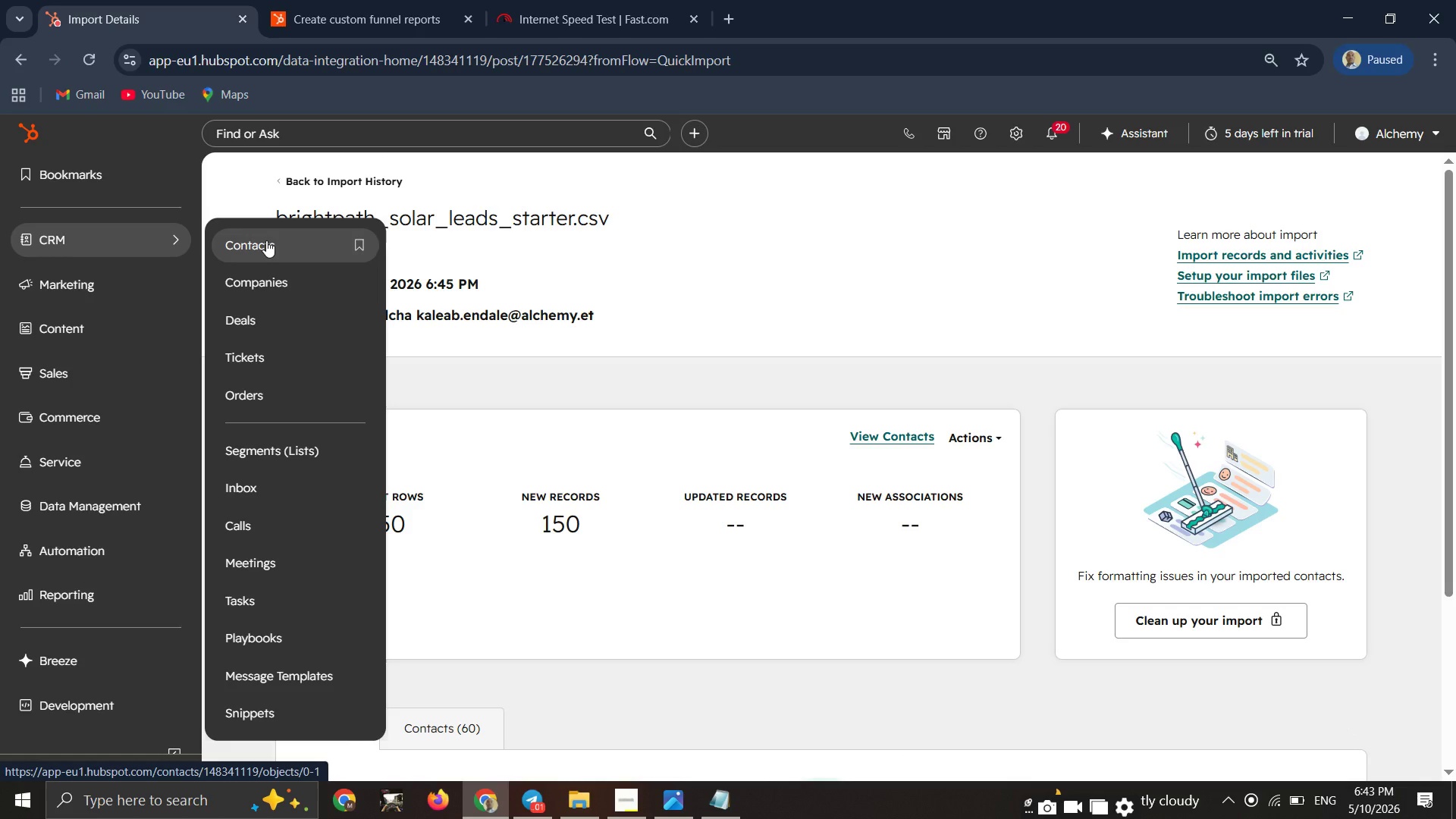 
left_click([267, 240])
 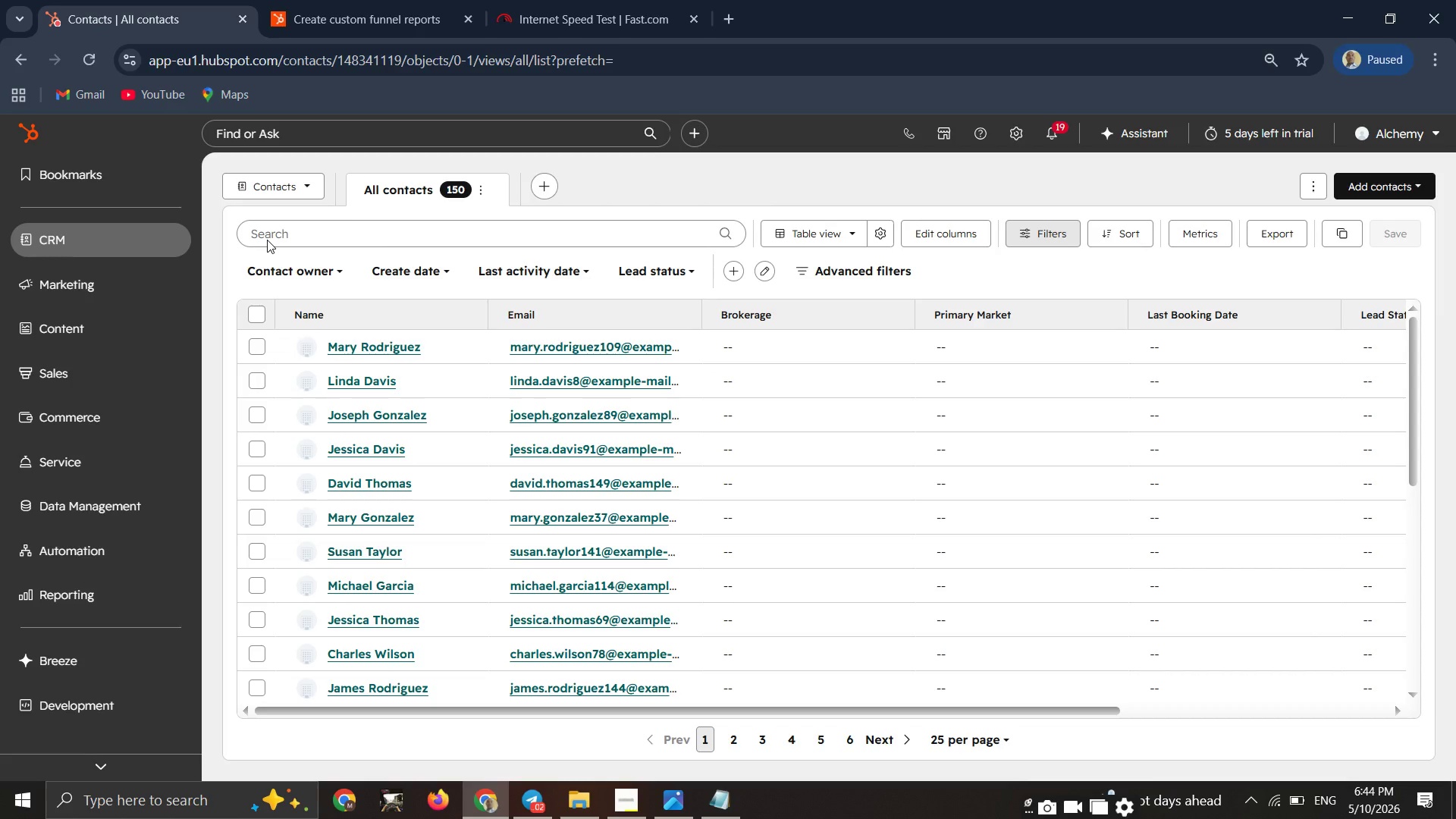 
wait(41.98)
 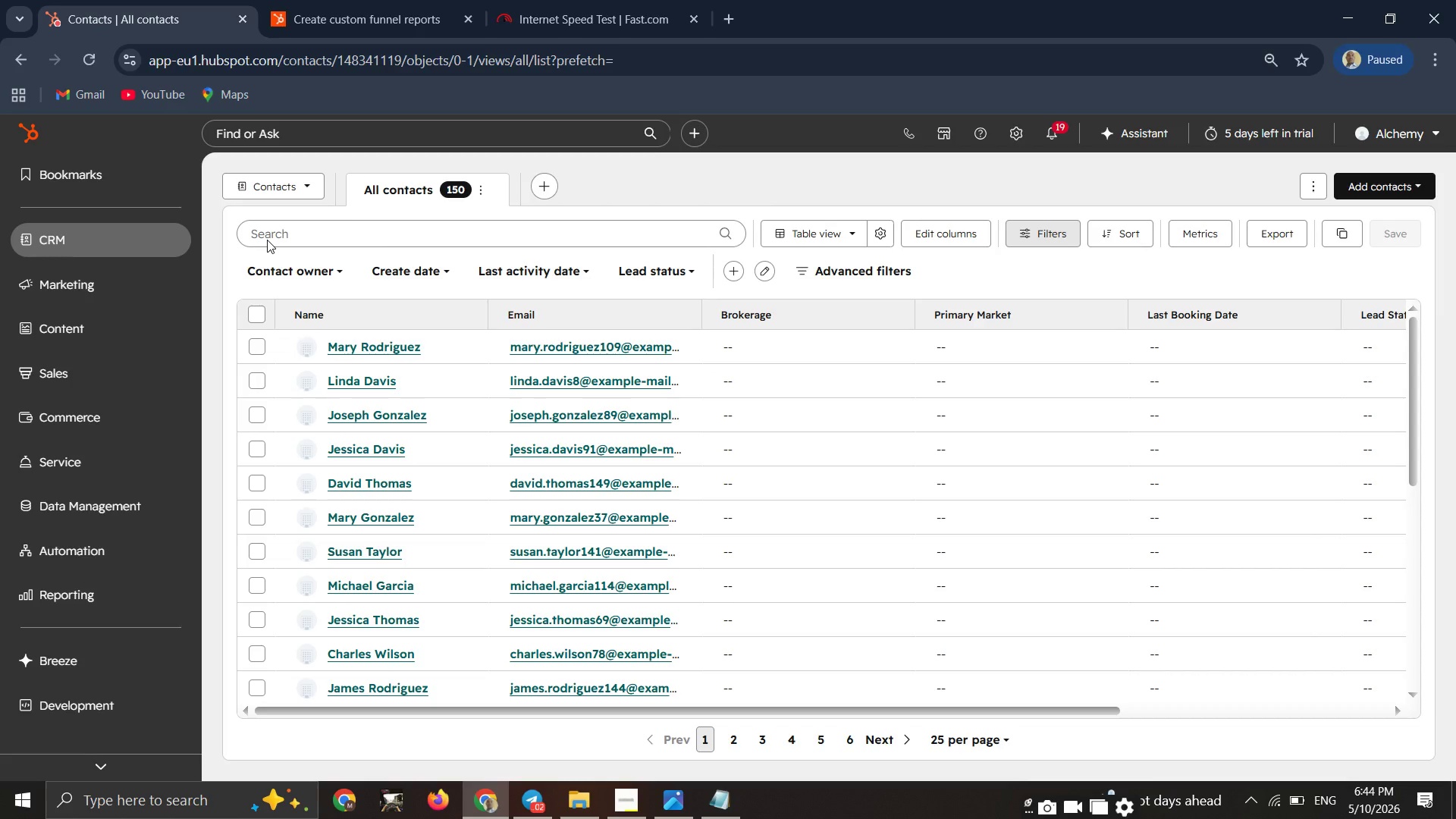 
left_click([931, 229])
 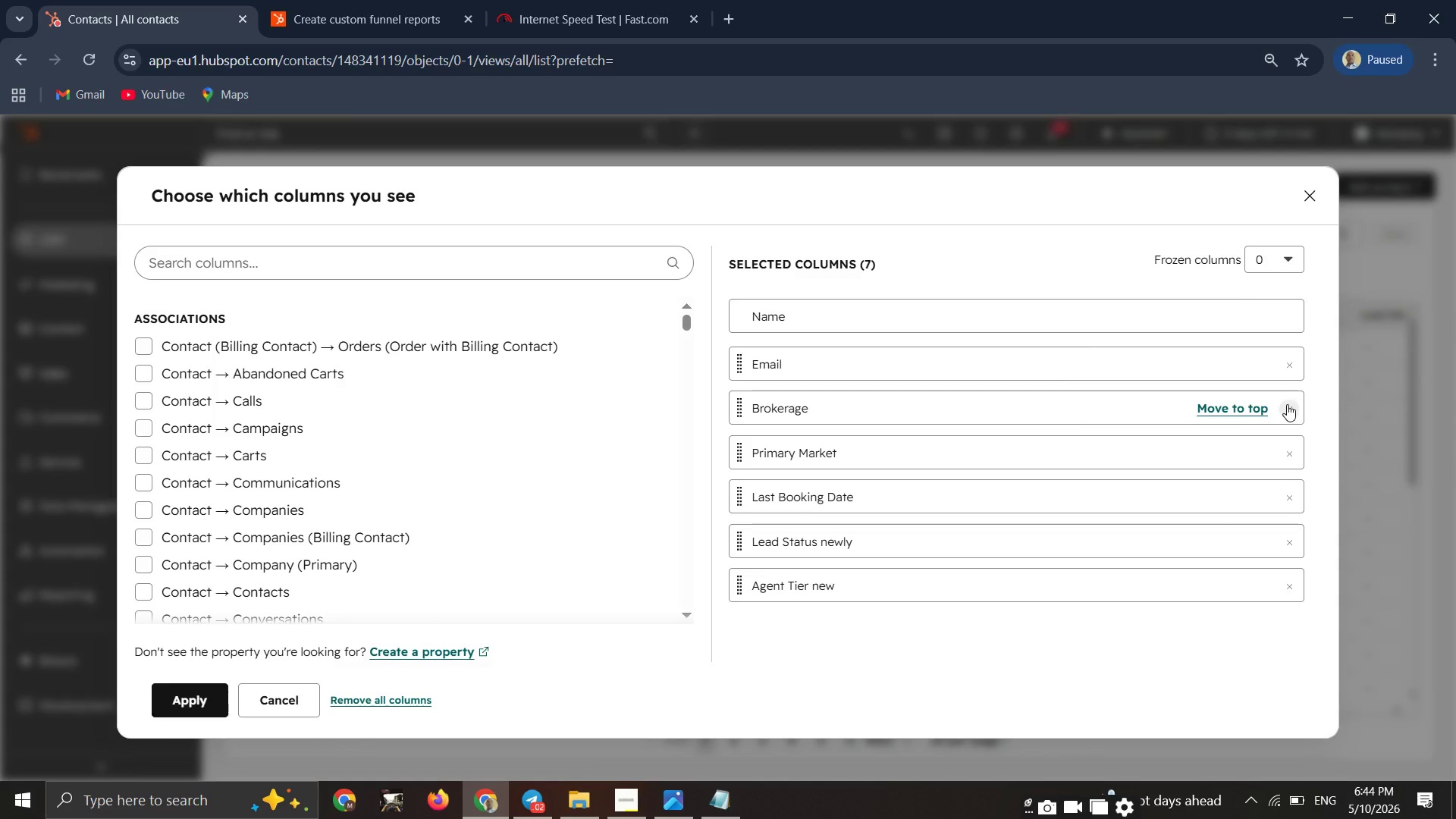 
wait(7.75)
 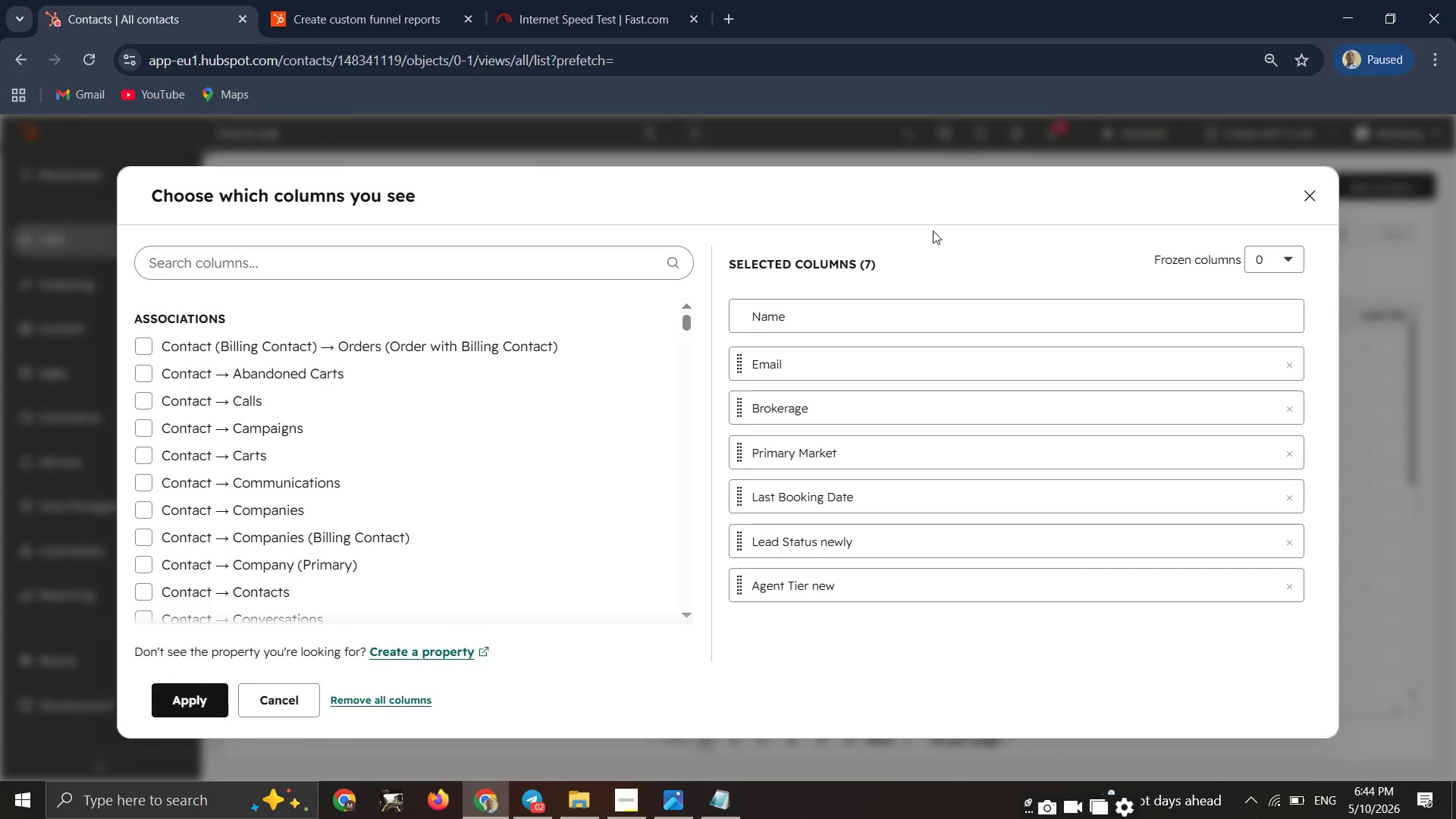 
left_click([1291, 403])
 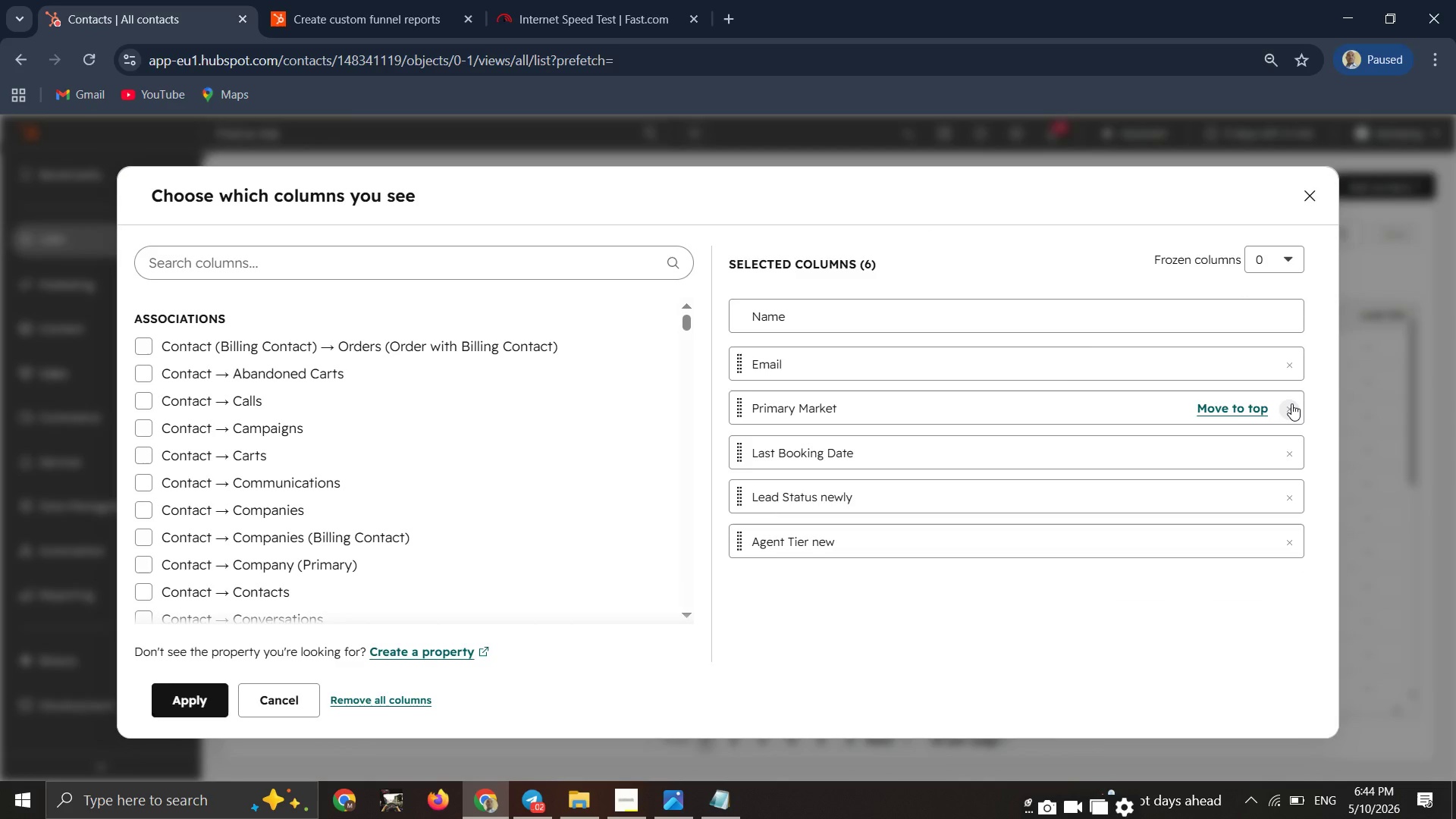 
left_click([1291, 403])
 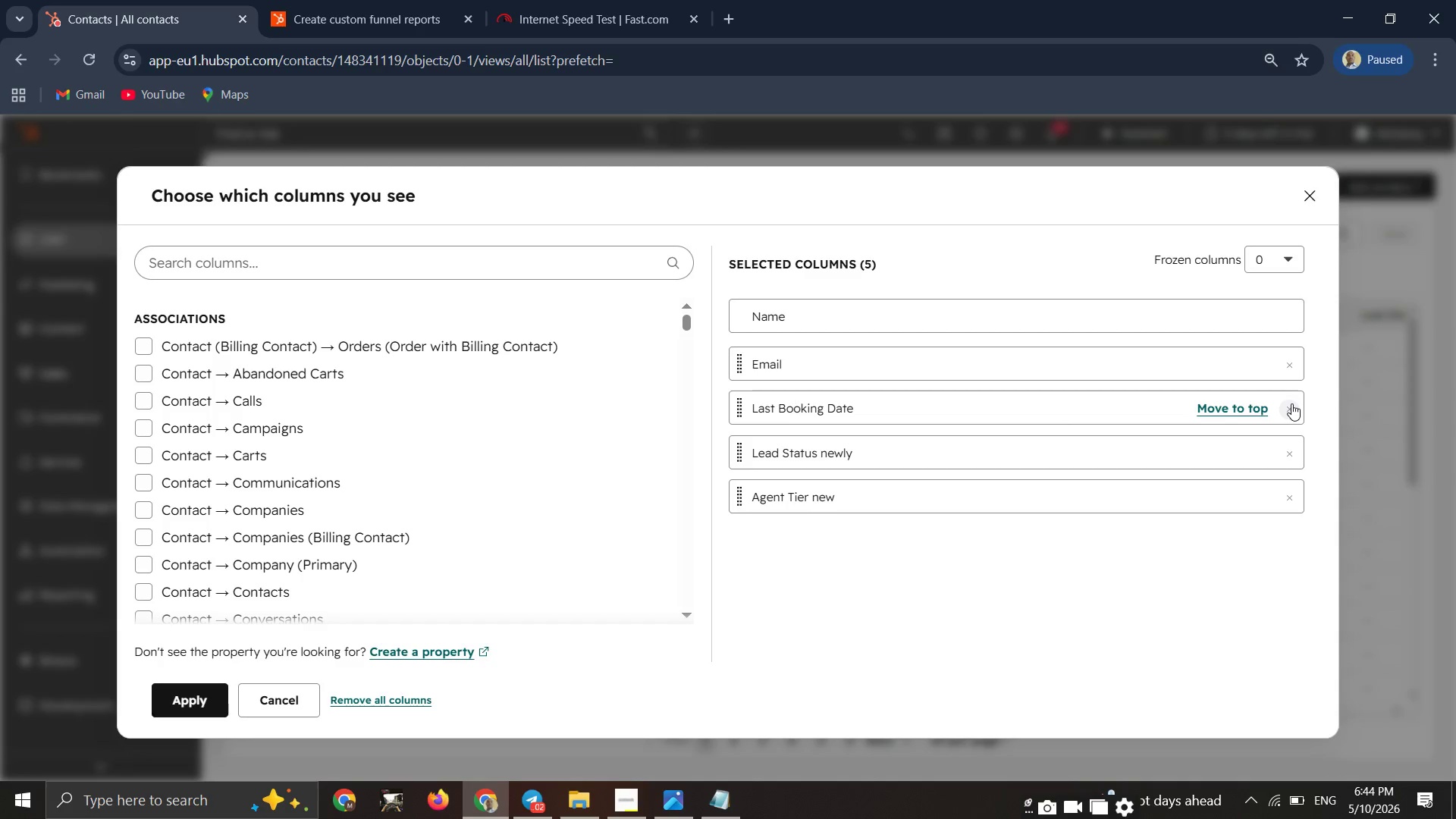 
left_click([1291, 403])
 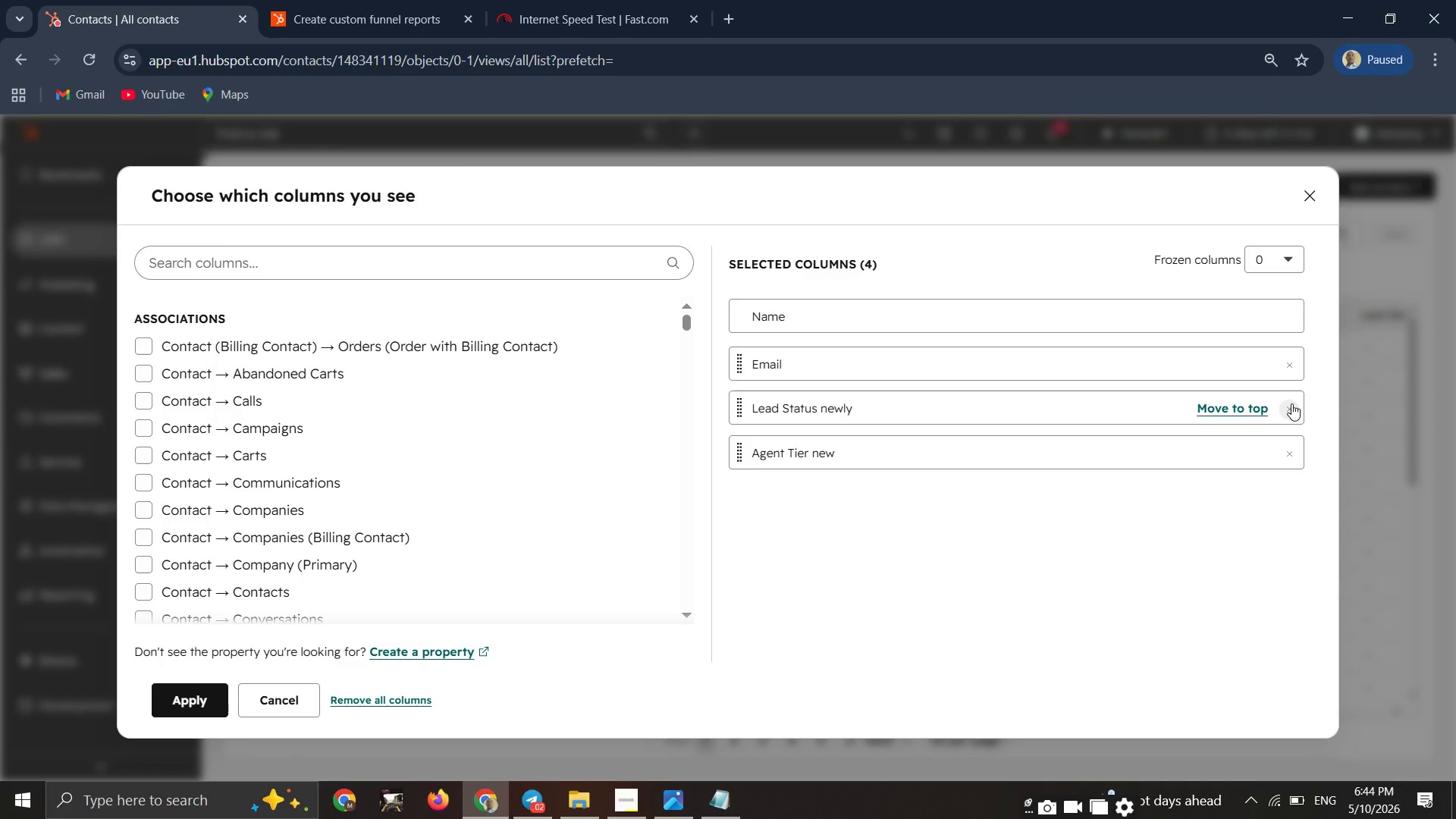 
left_click([1291, 403])
 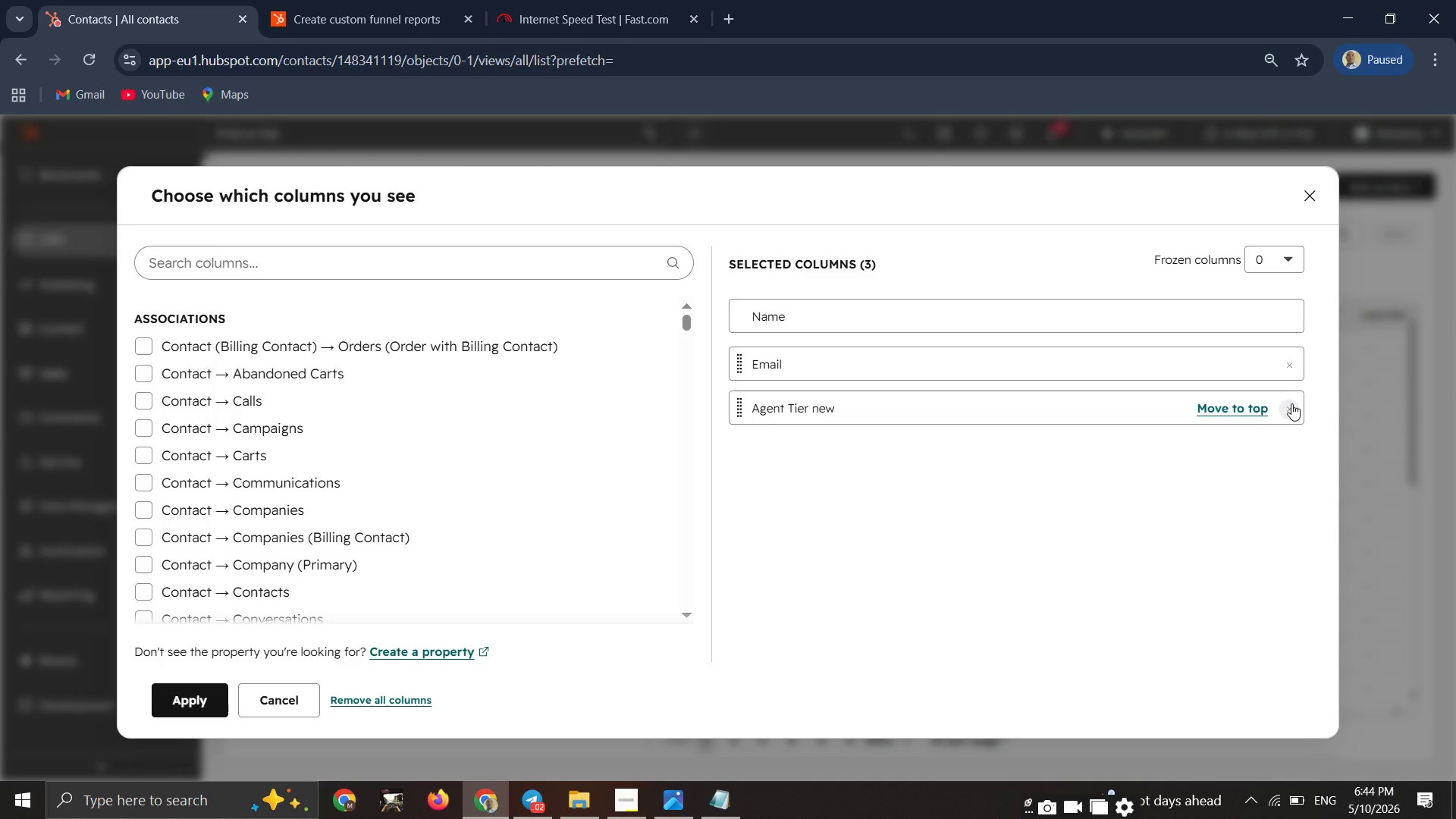 
left_click([1291, 403])
 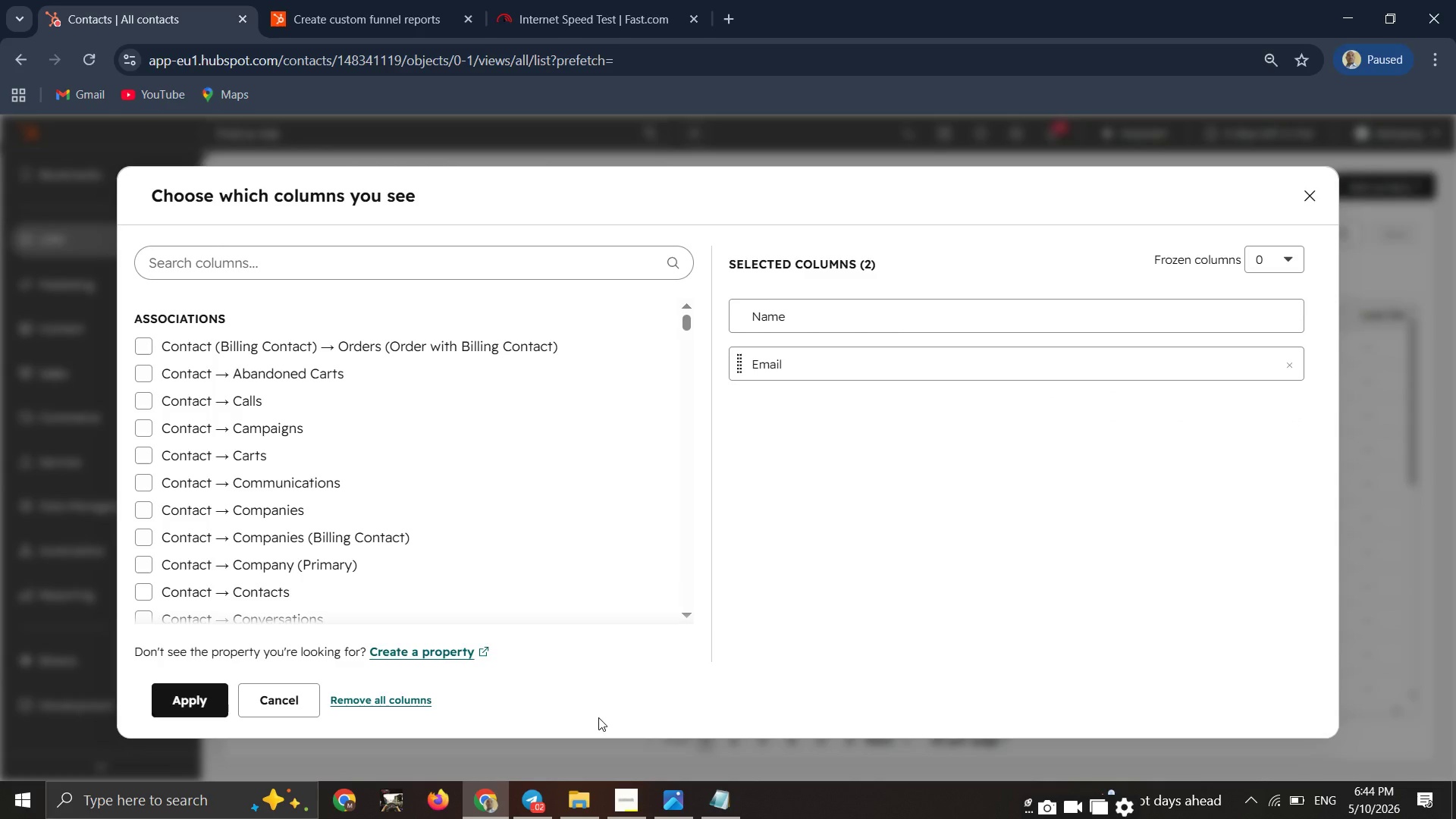 
mouse_move([699, 777])
 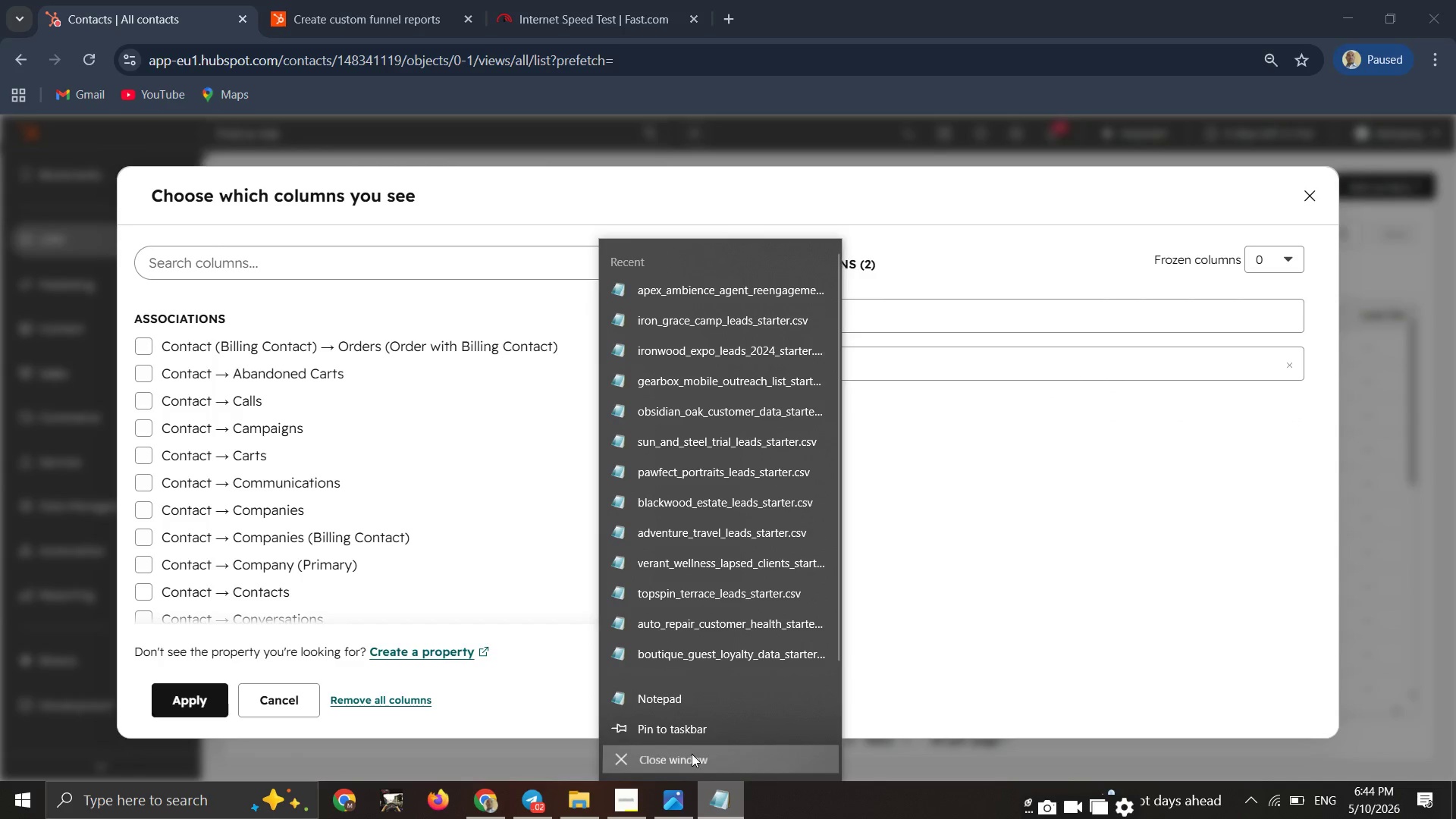 
left_click([692, 754])
 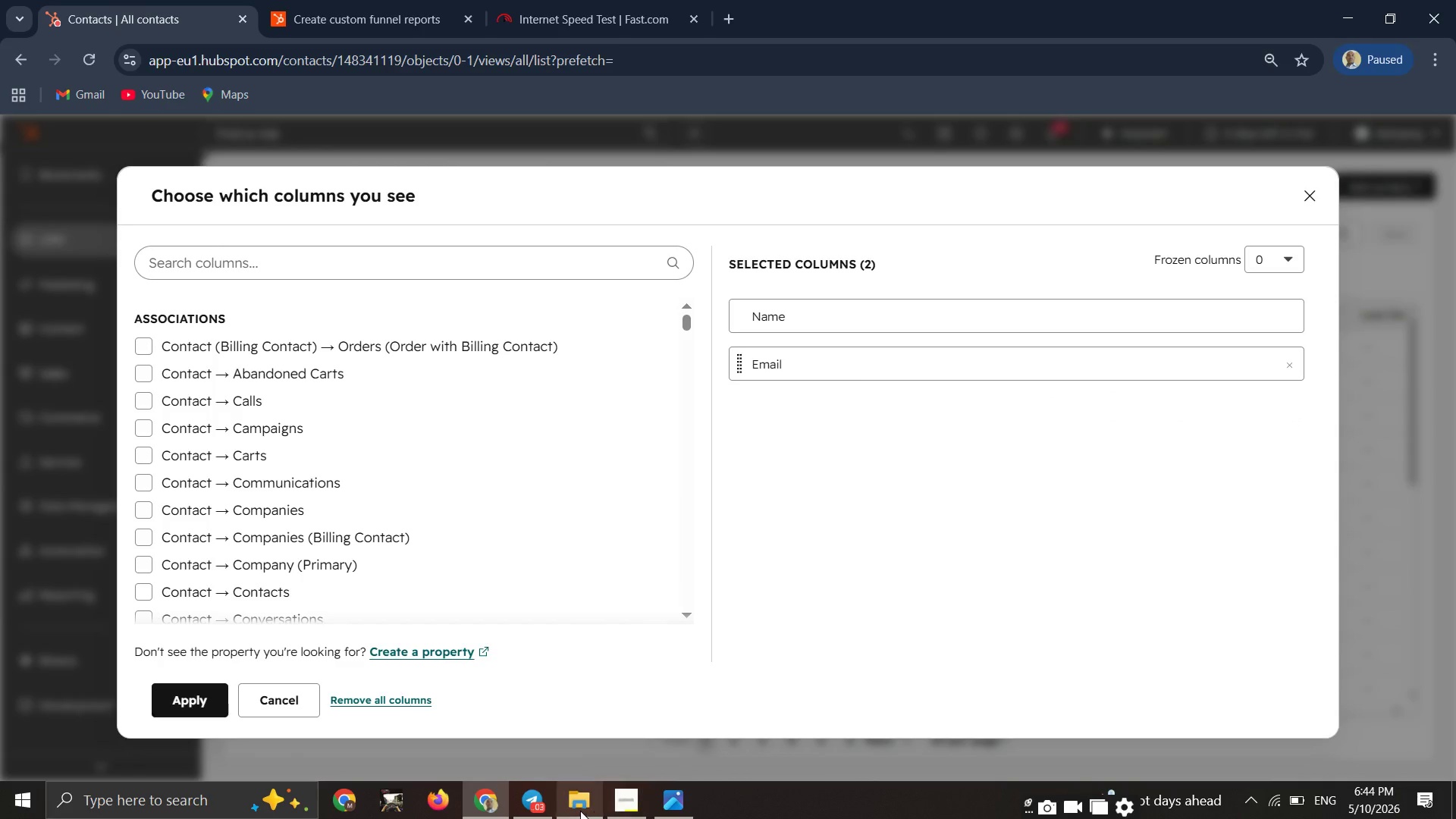 
left_click([579, 811])
 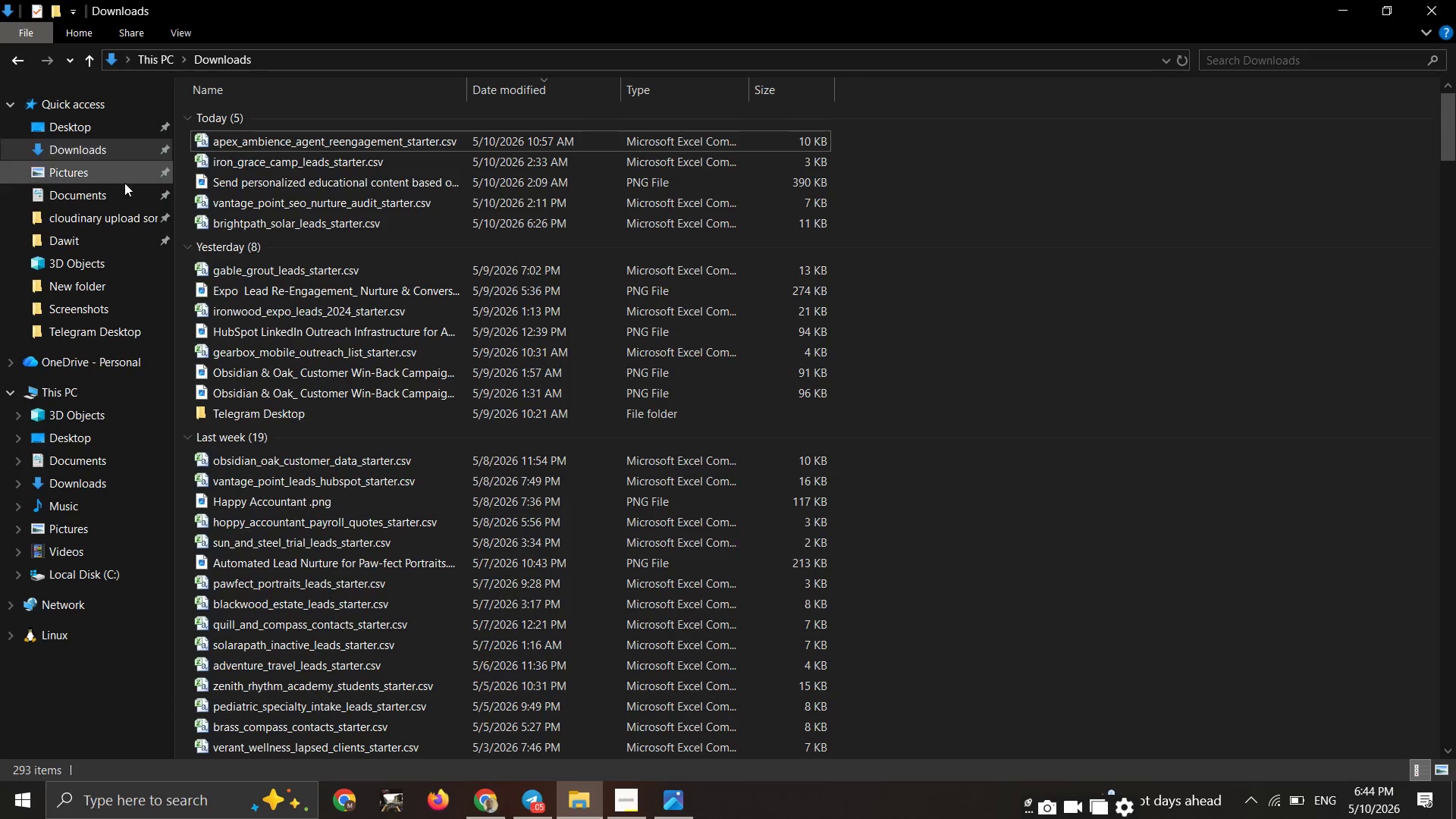 
left_click([124, 198])
 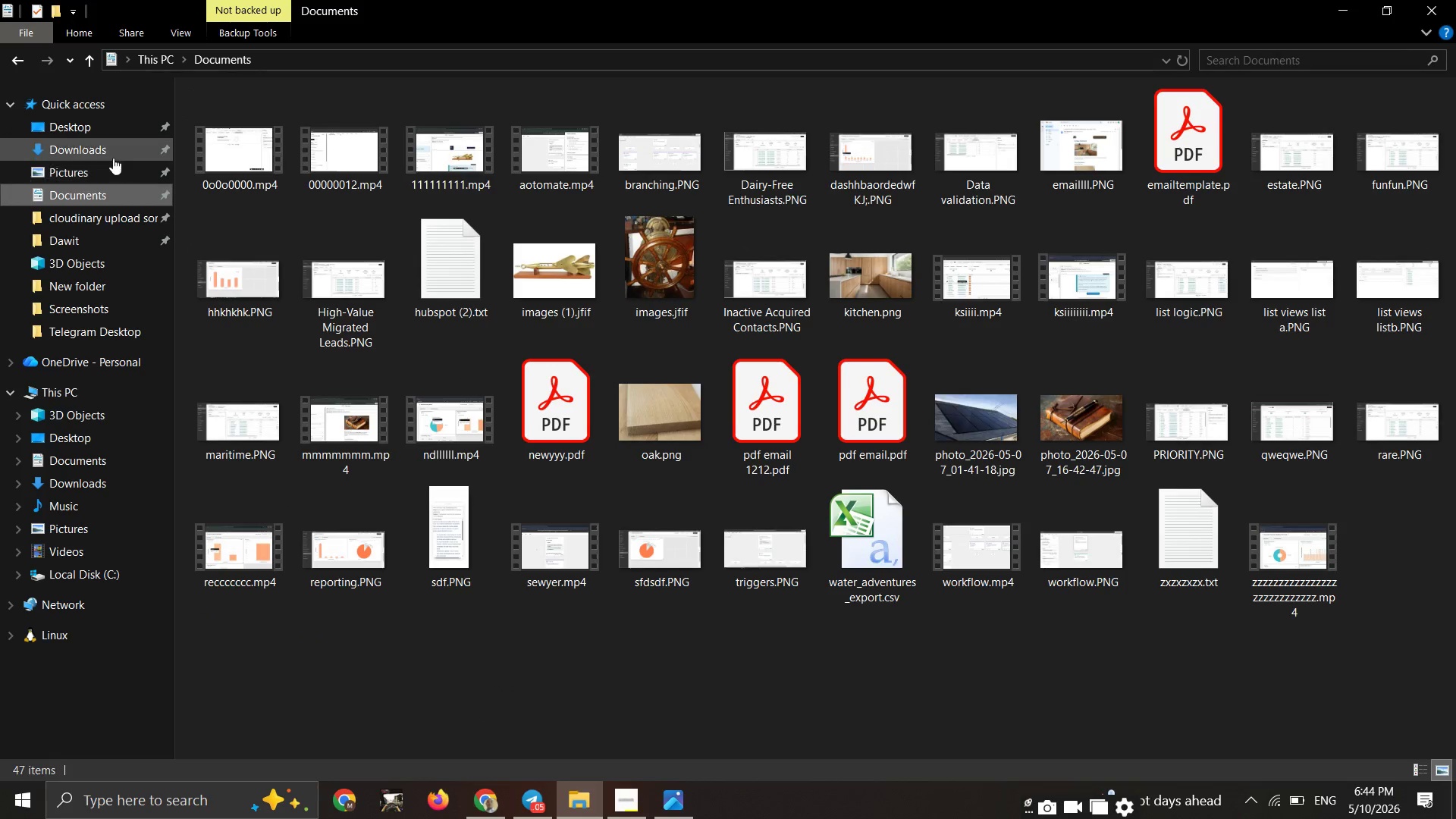 
left_click([113, 158])
 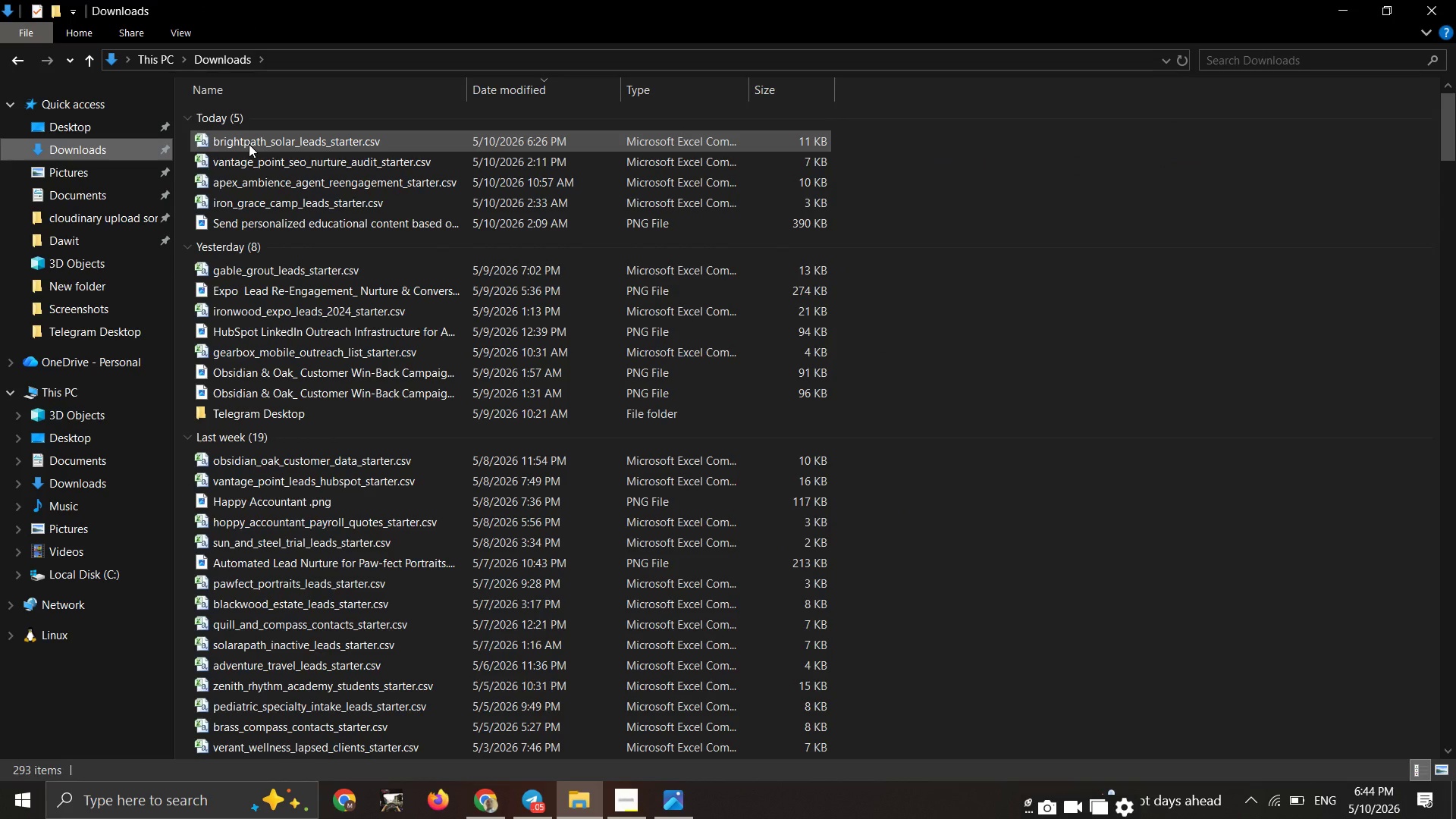 
right_click([249, 143])
 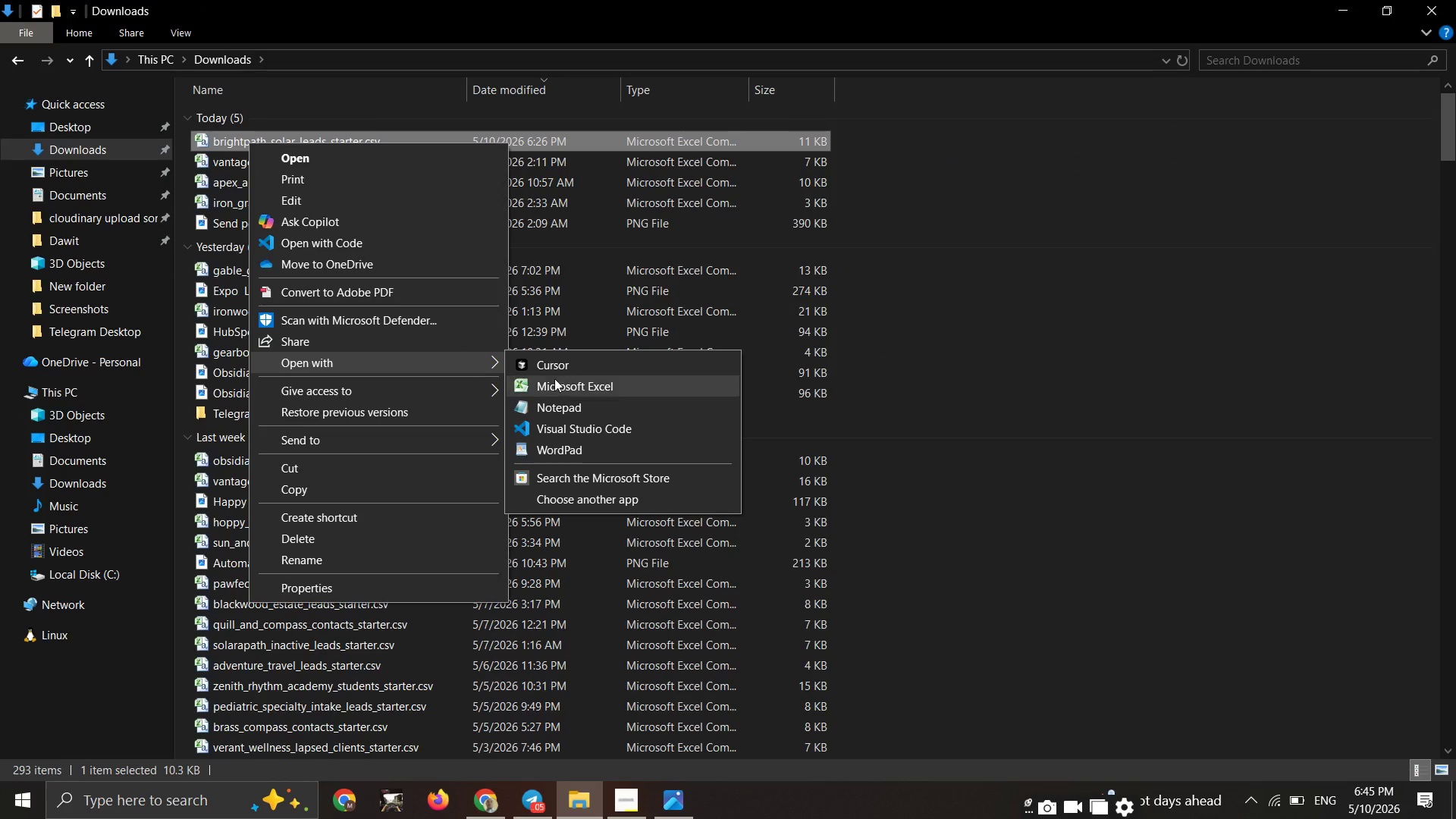 
left_click([551, 403])
 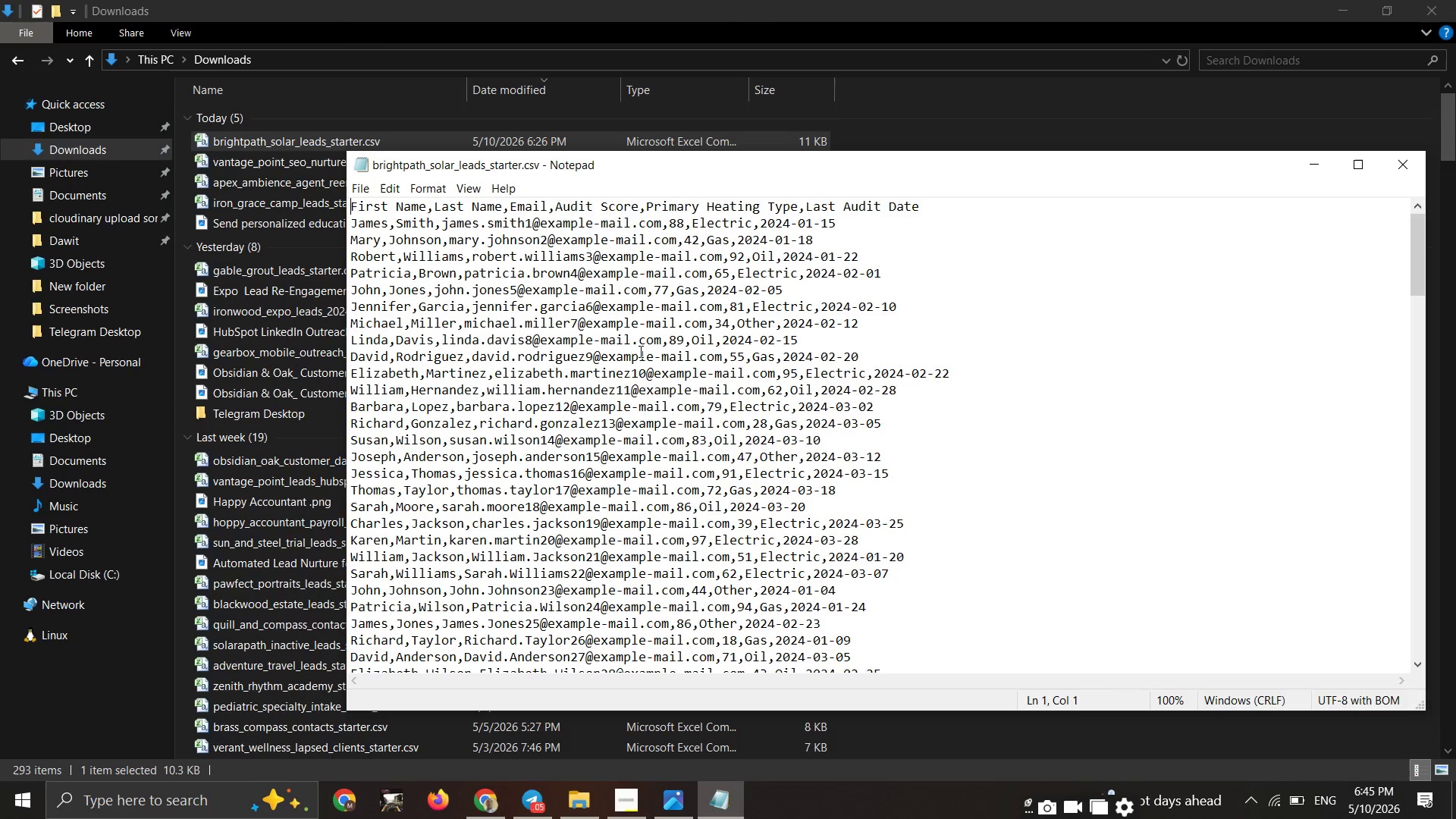 
wait(10.09)
 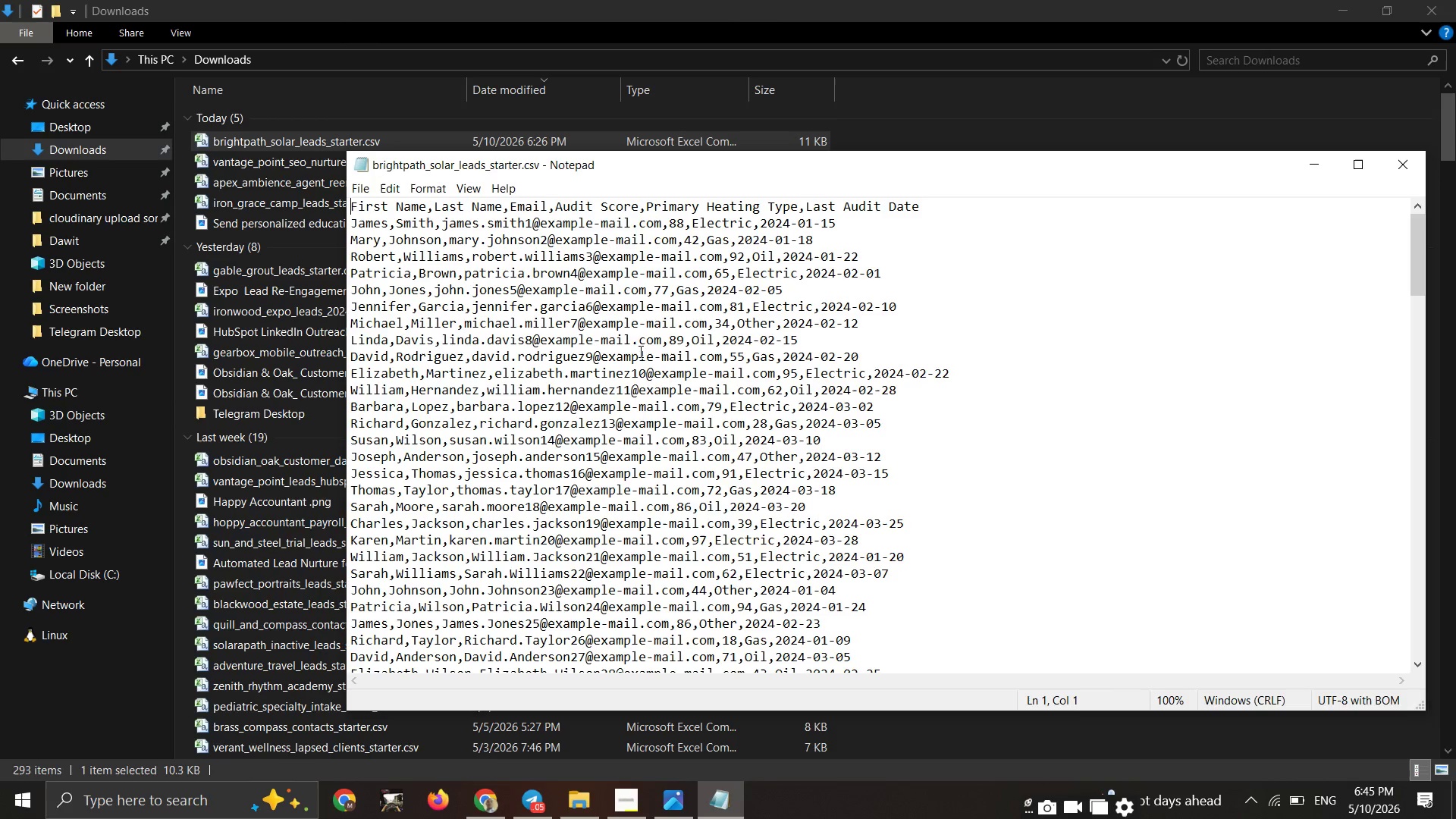 
left_click_drag(start_coordinate=[795, 202], to_coordinate=[645, 212])
 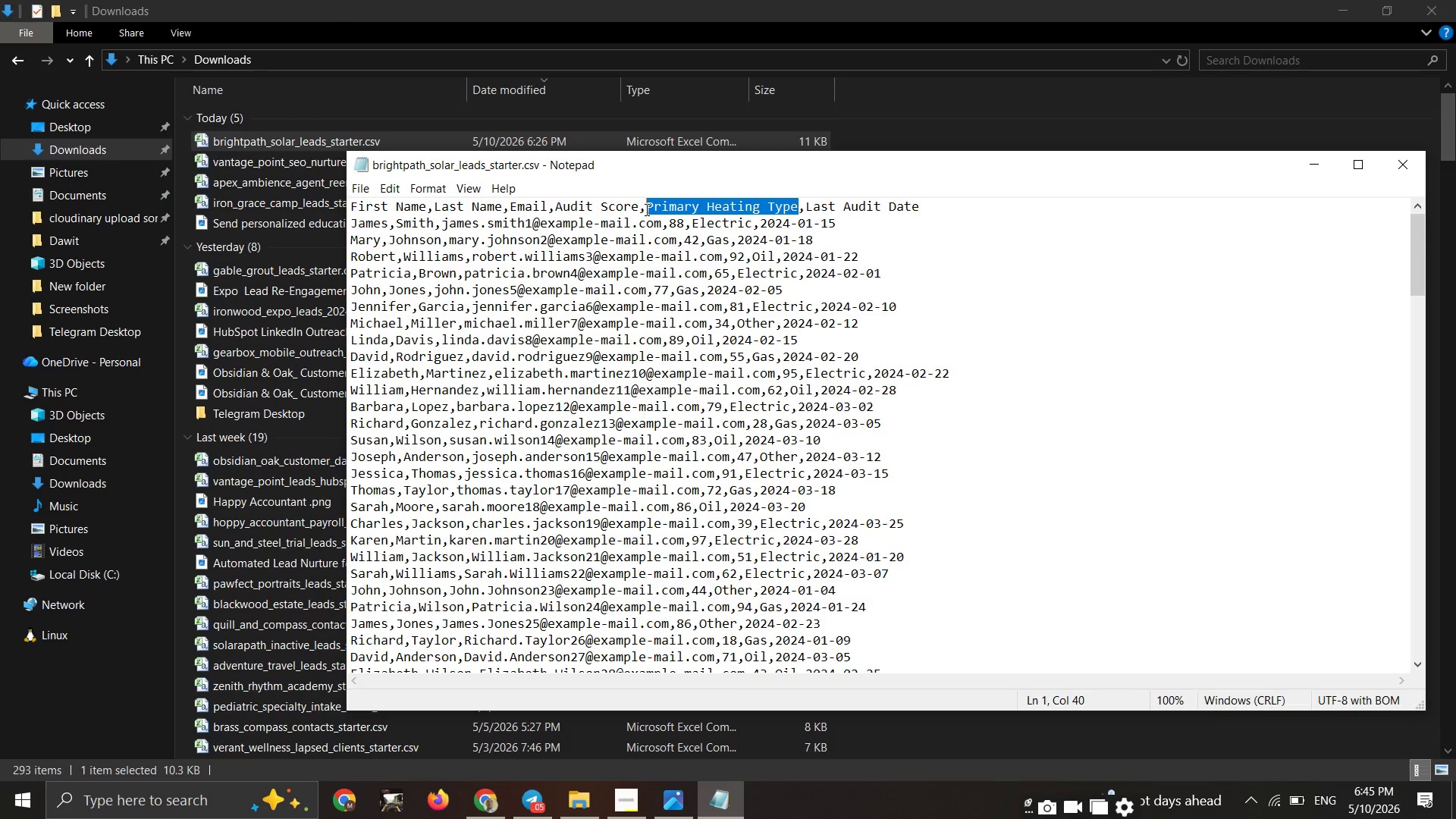 
key(Control+C)
 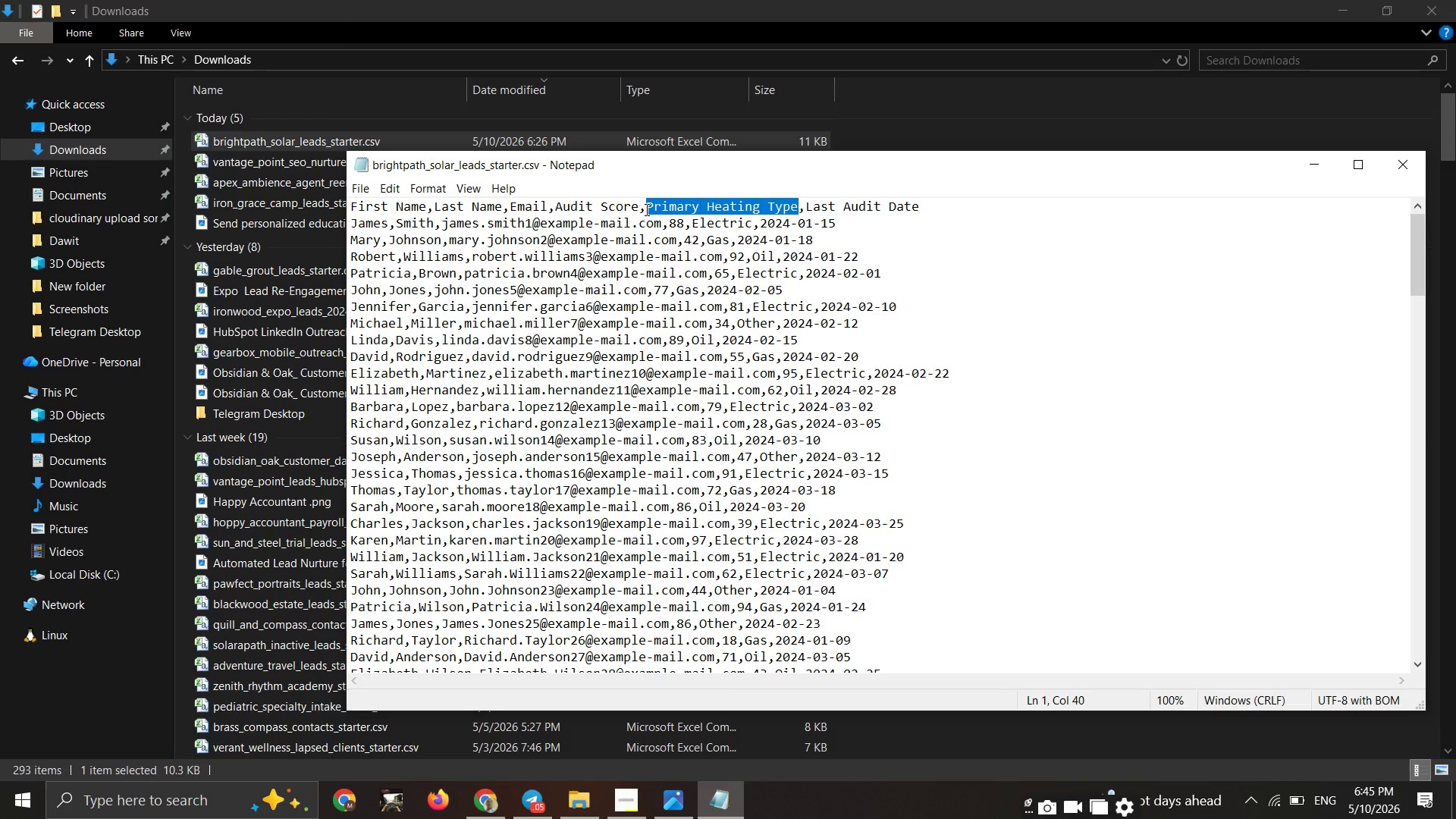 
key(Control+C)
 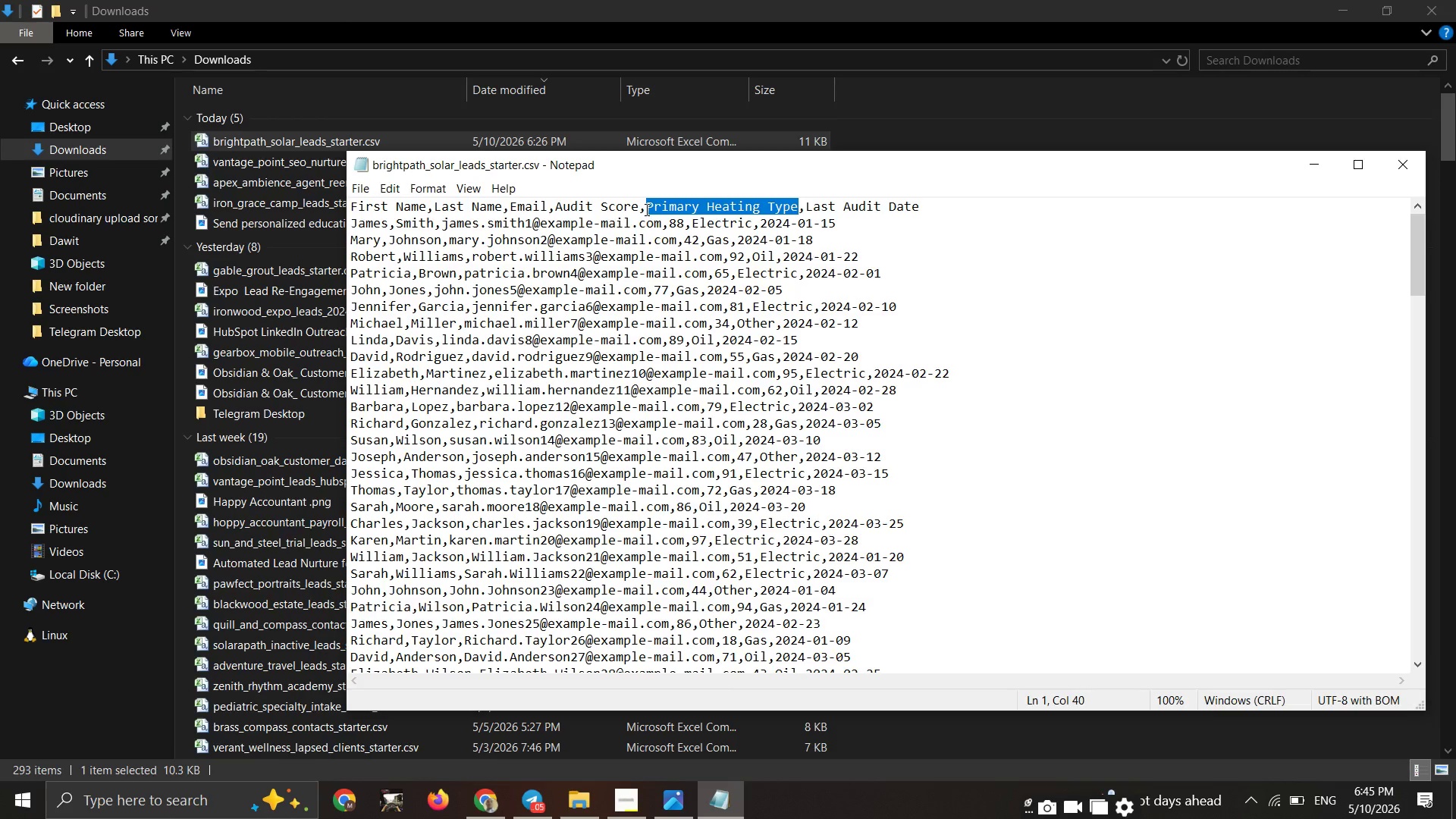 
key(Control+C)
 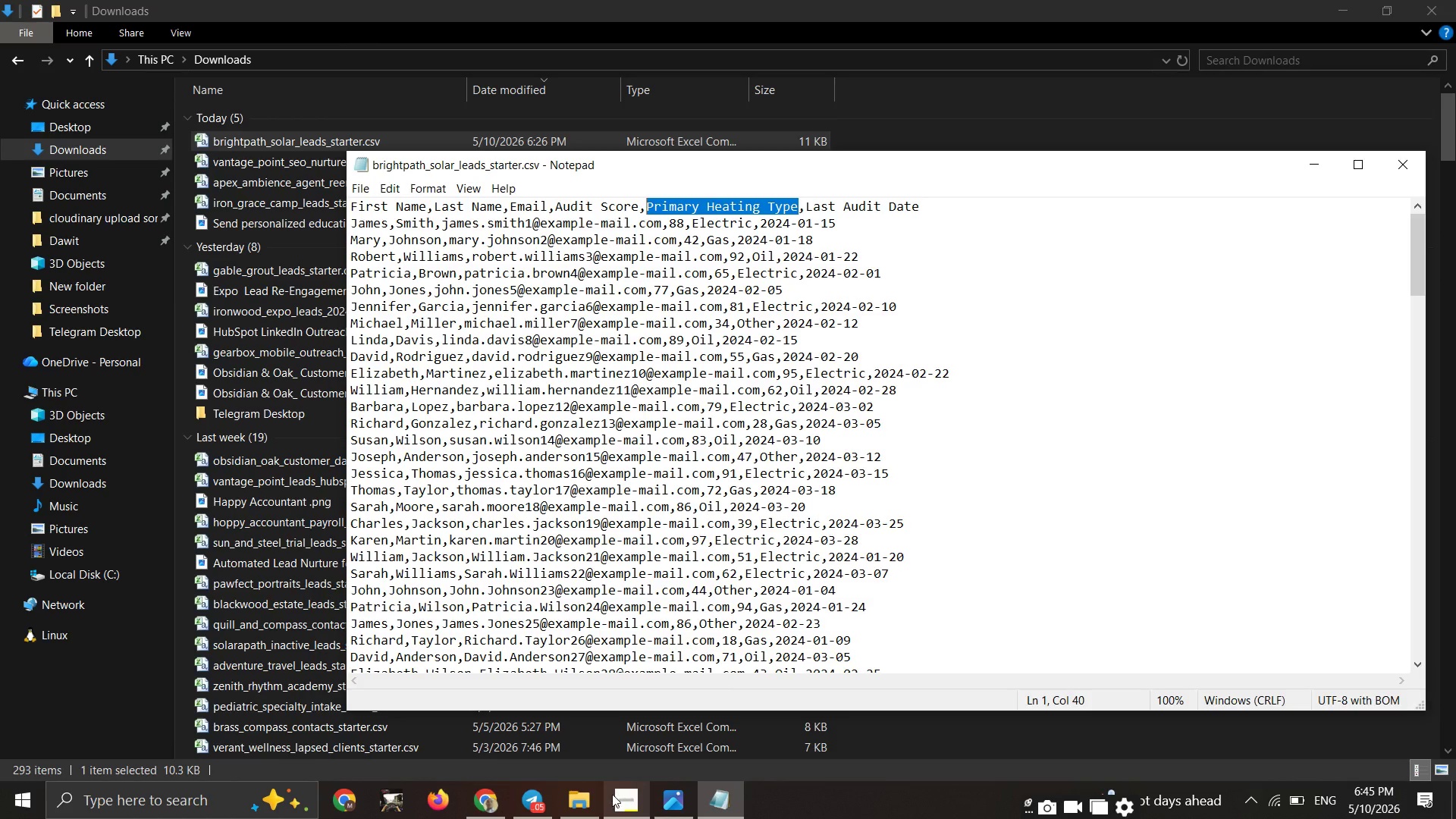 
left_click([483, 807])
 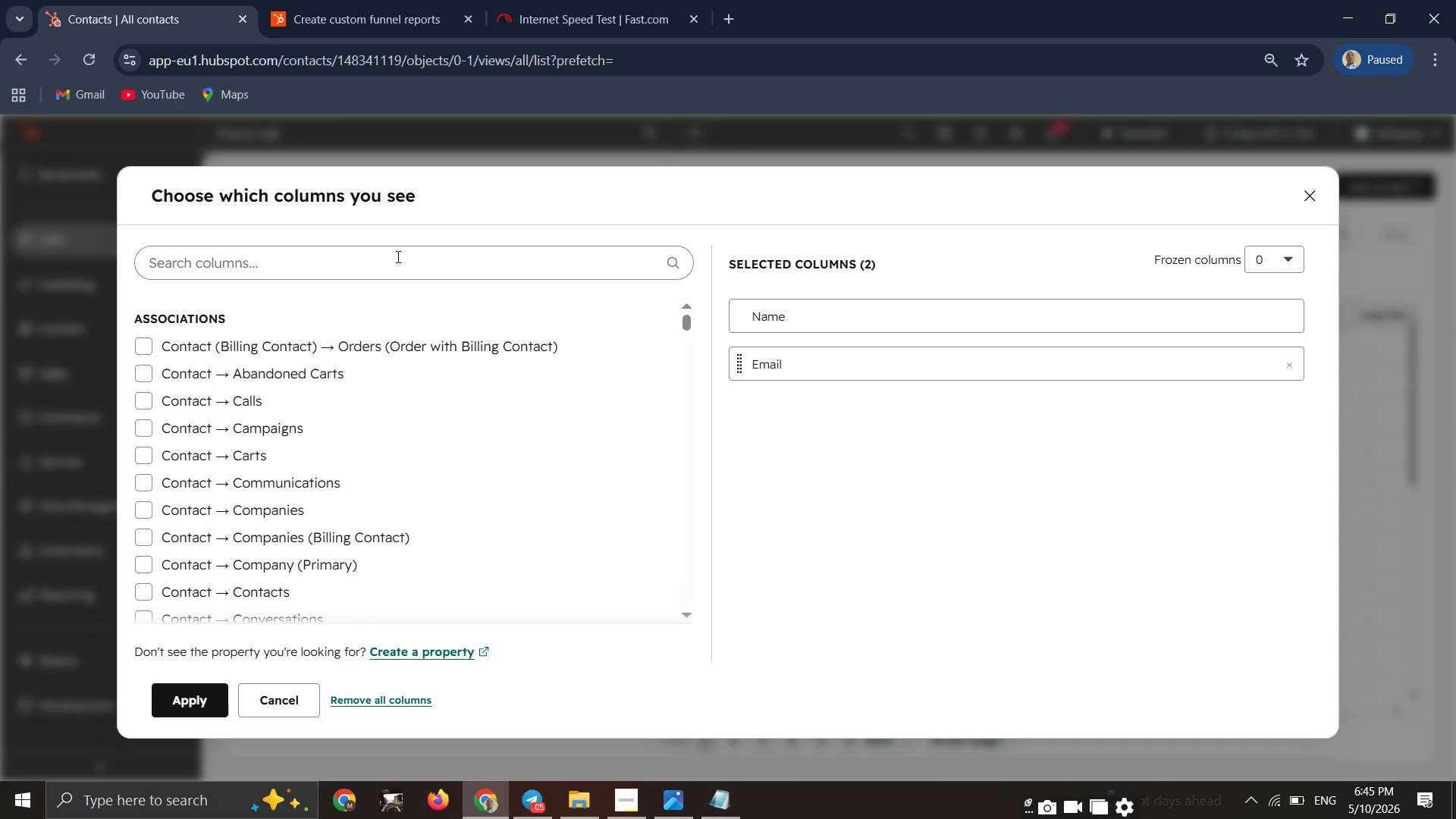 
left_click([397, 256])
 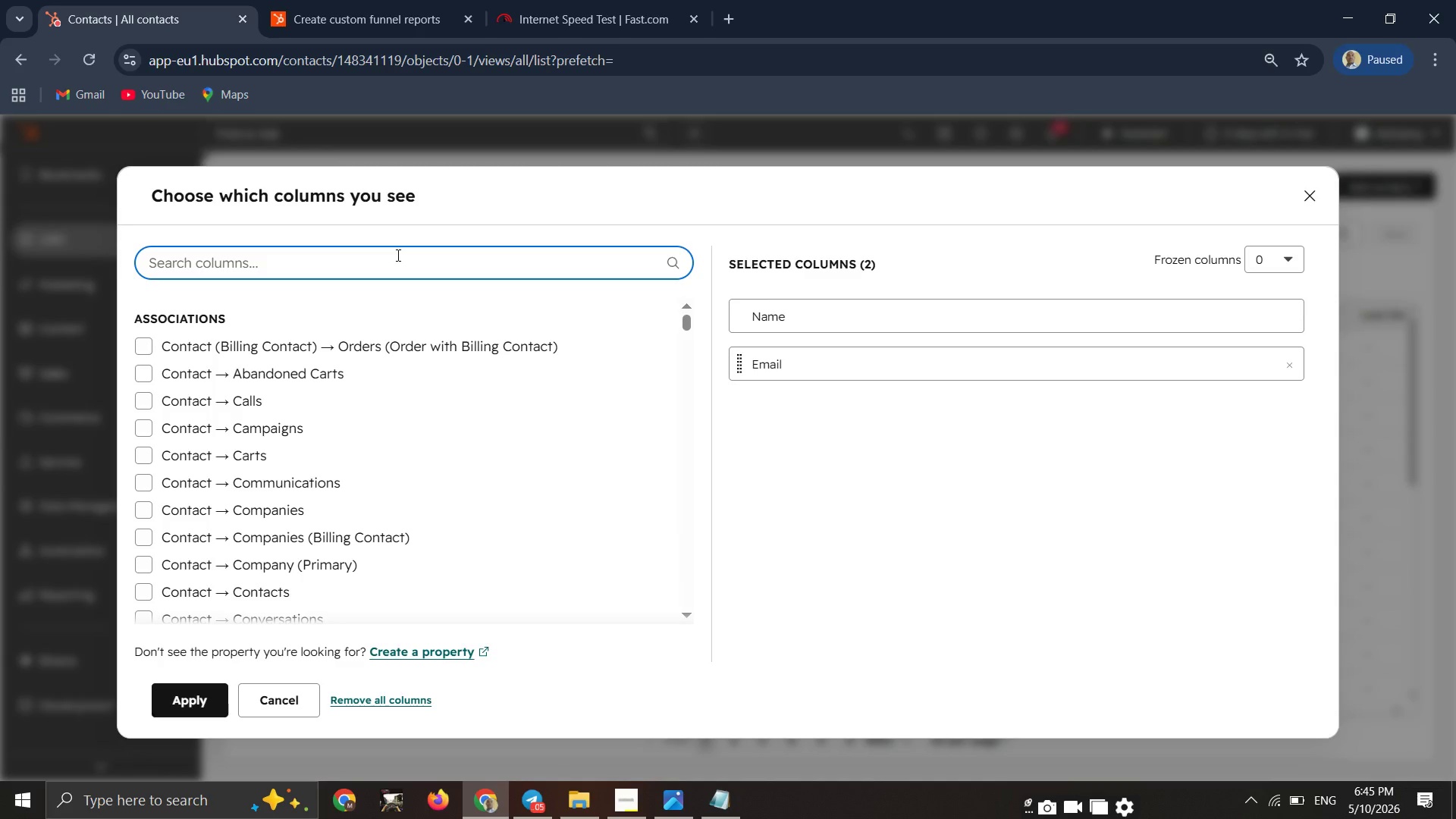 
key(Control+ControlLeft)
 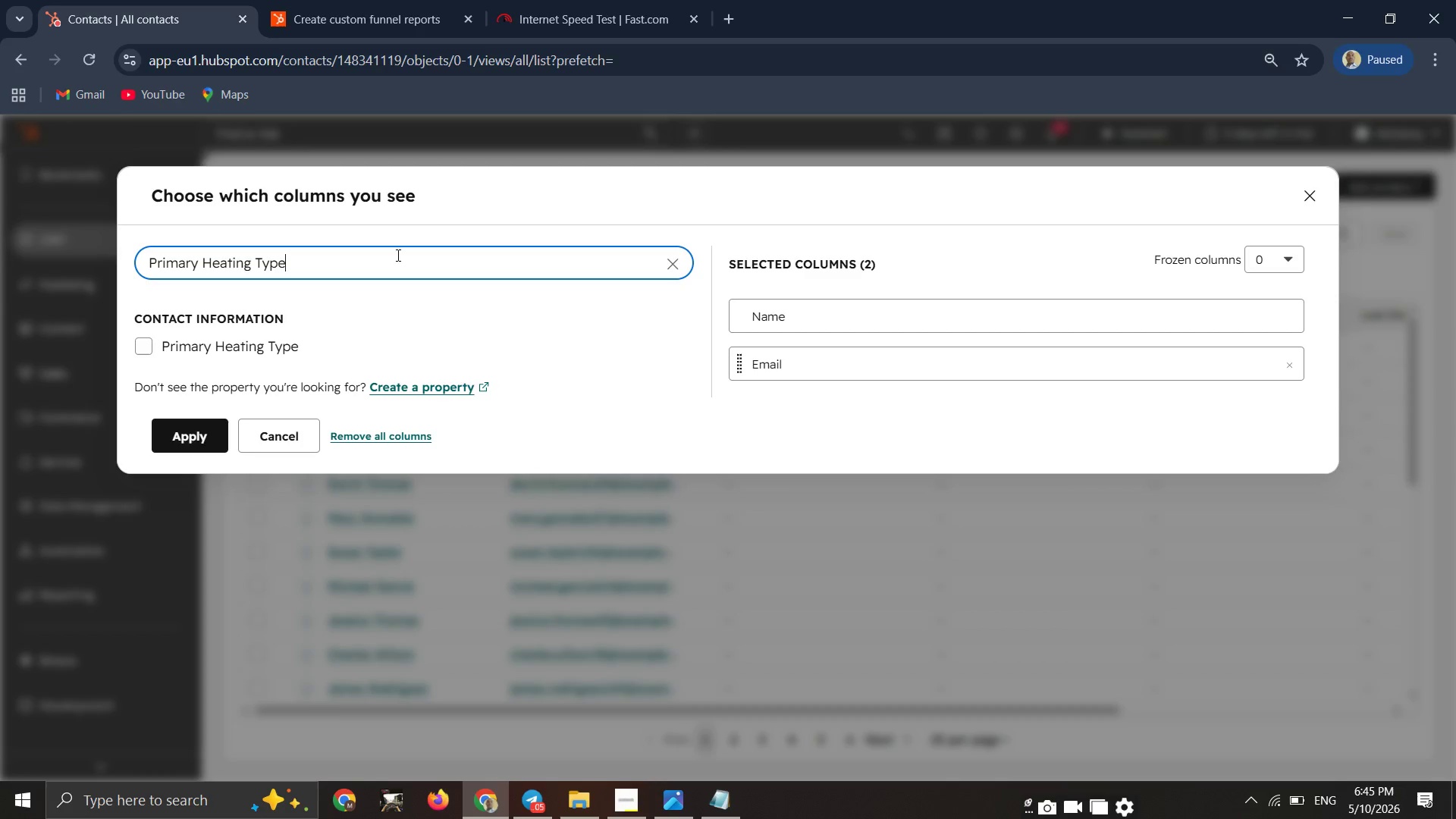 
key(Control+V)
 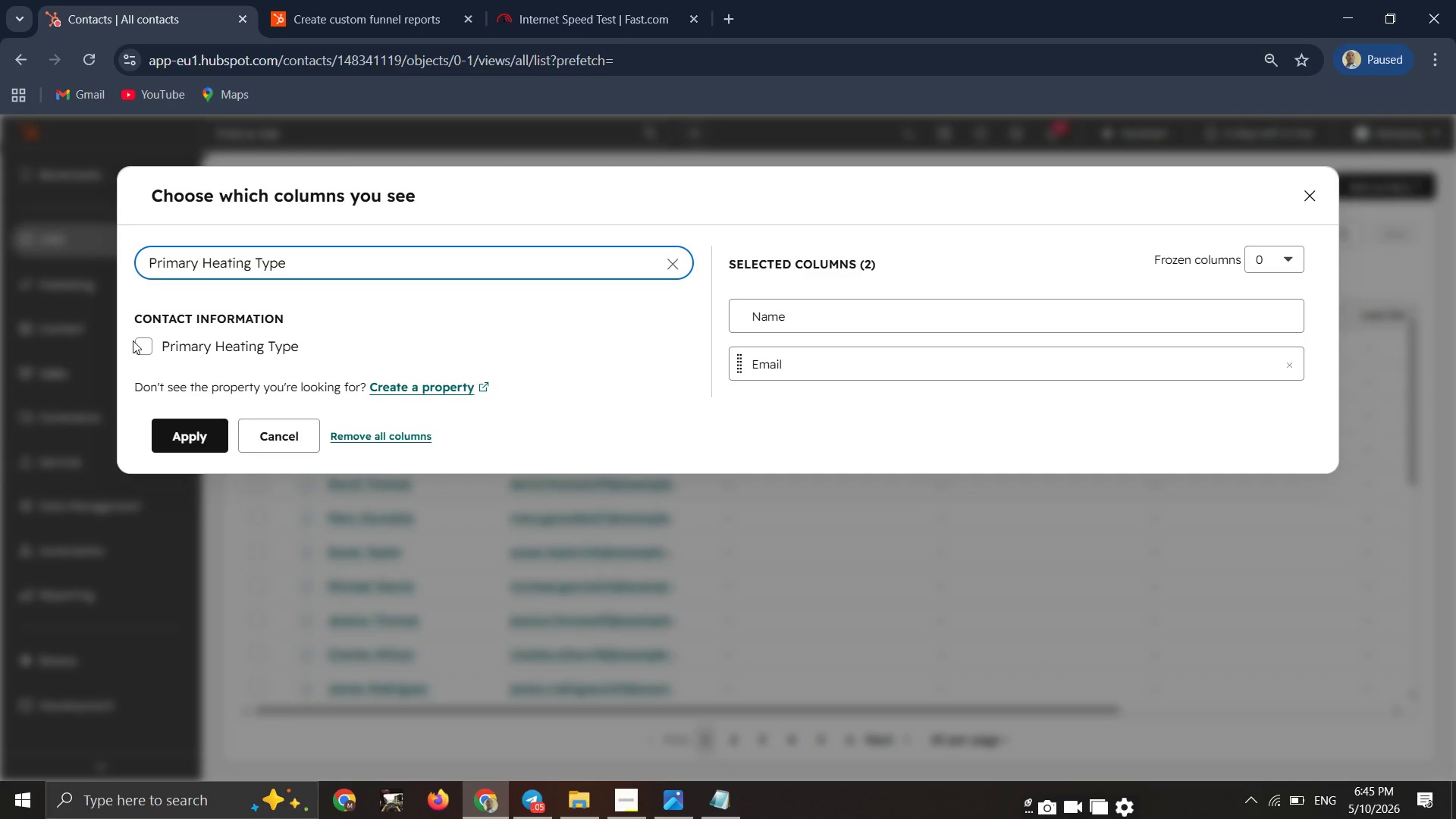 
left_click([140, 343])
 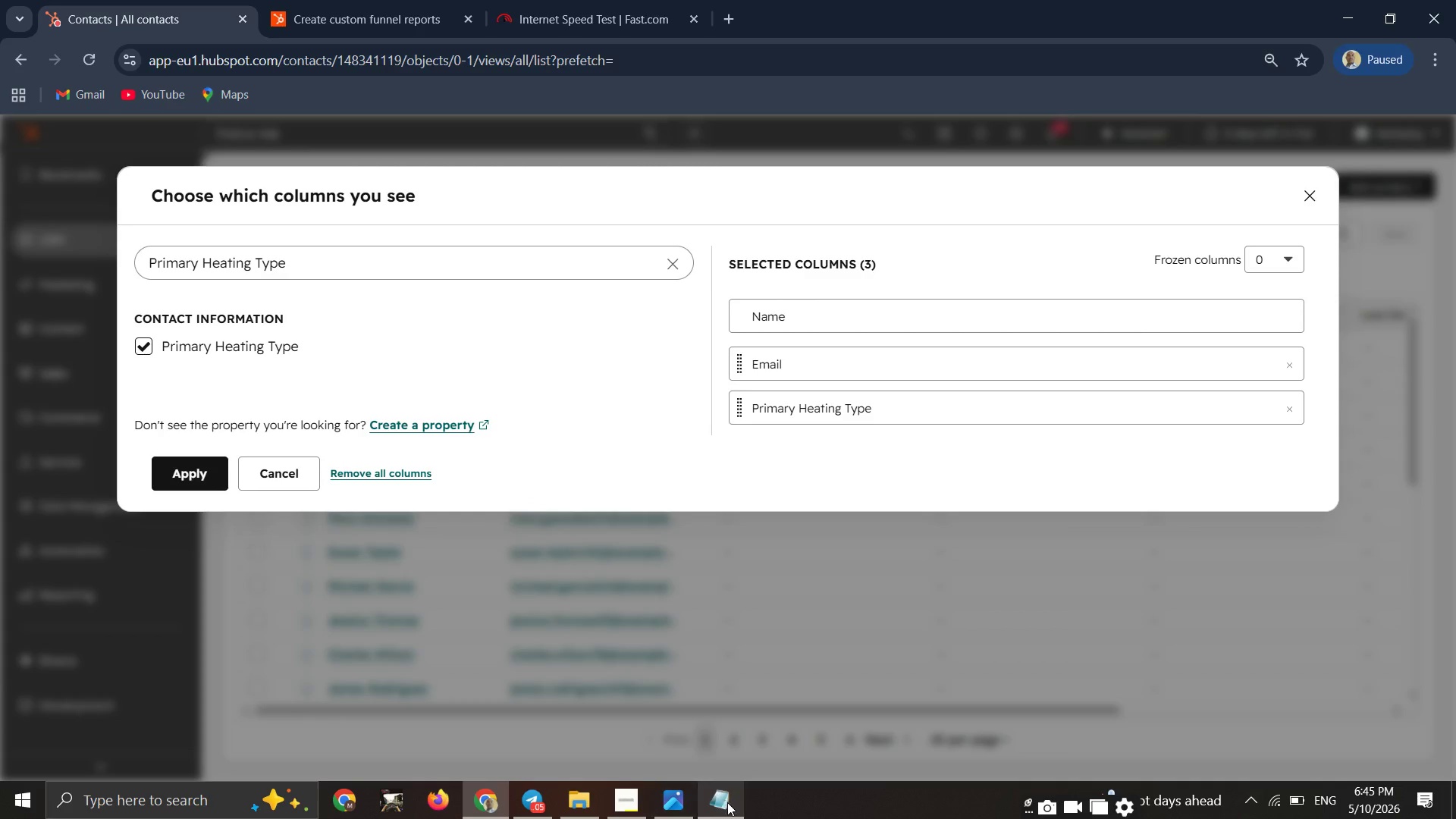 
left_click([727, 802])
 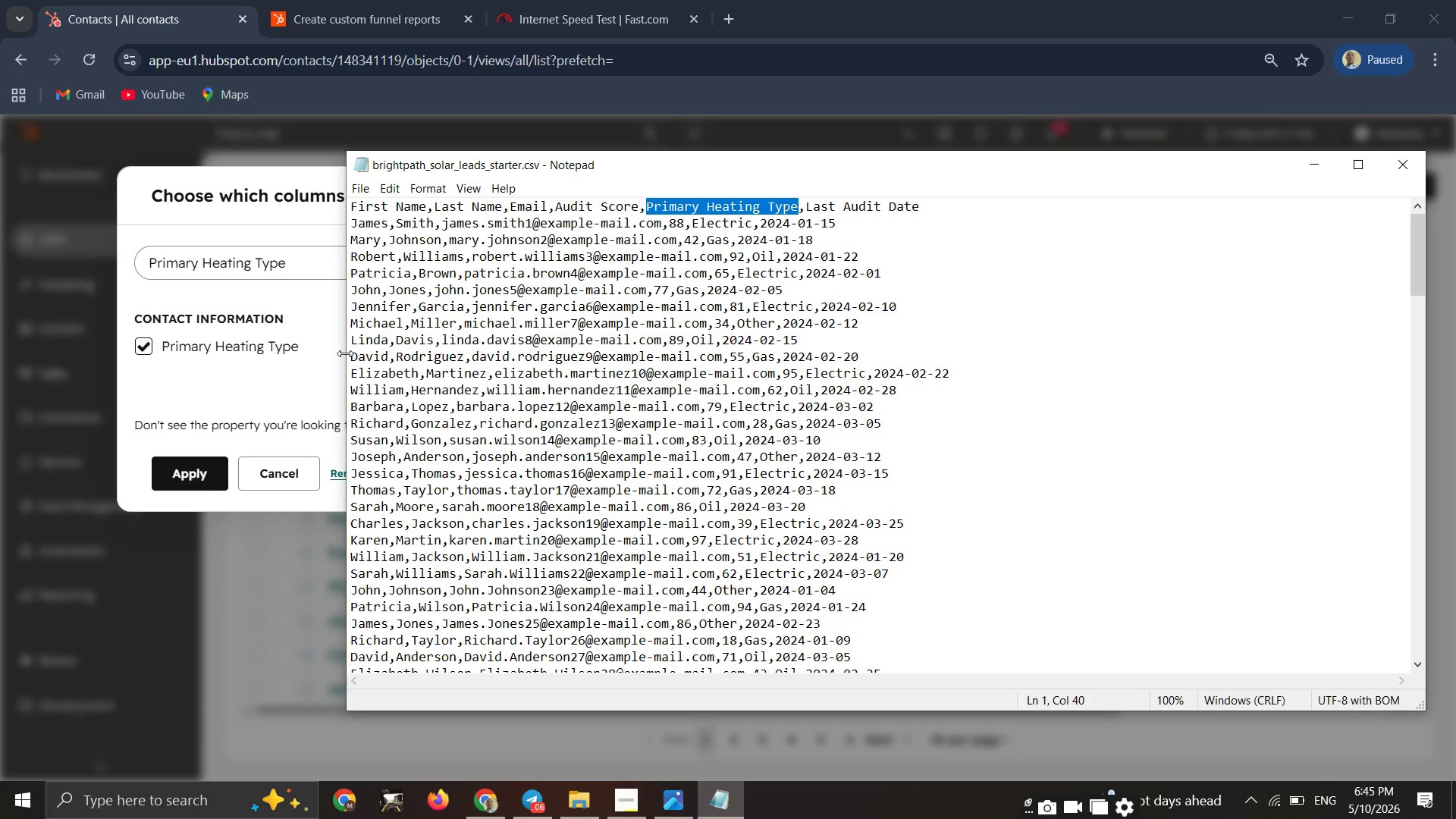 
left_click([181, 253])
 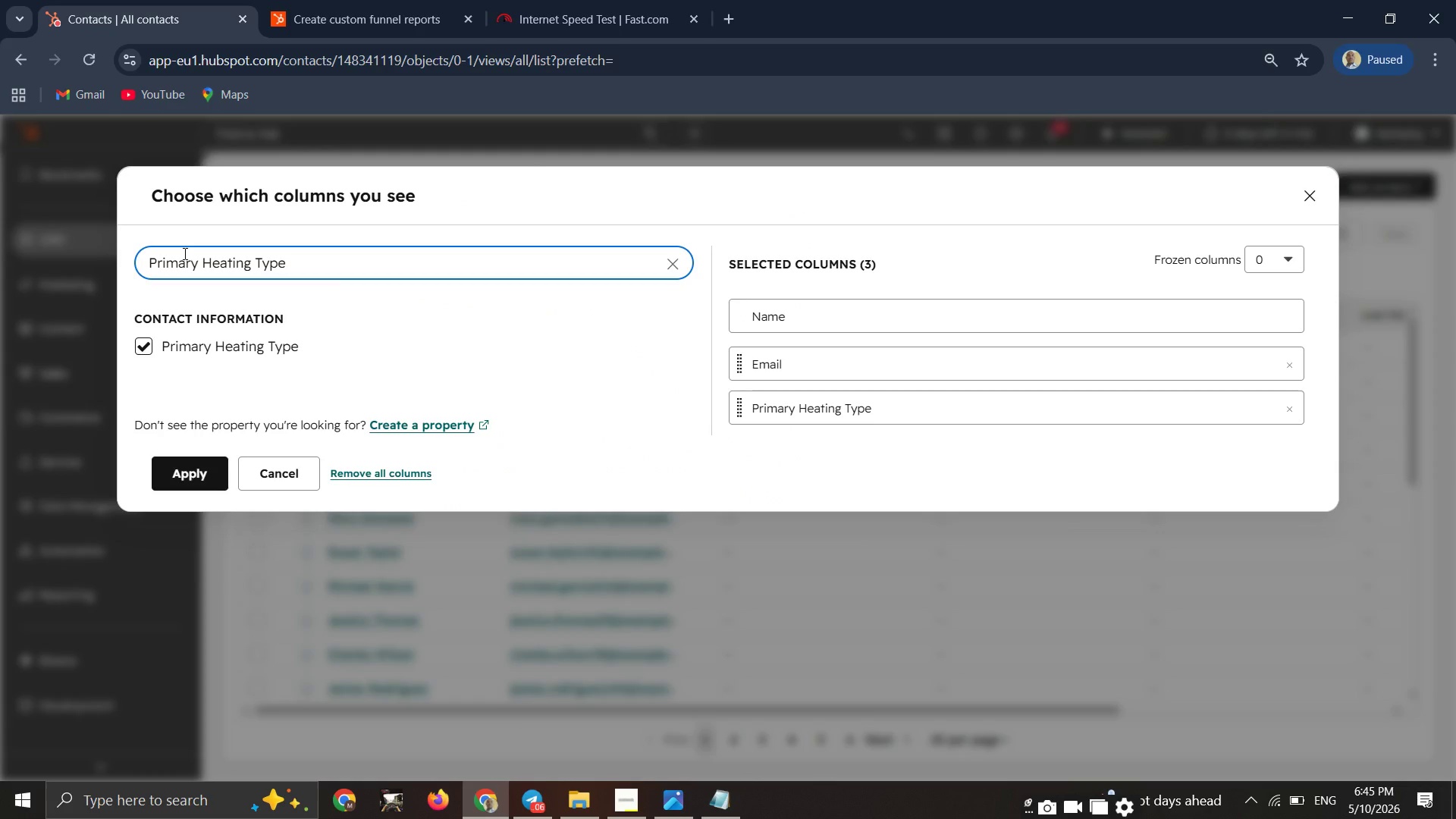 
key(Control+ControlLeft)
 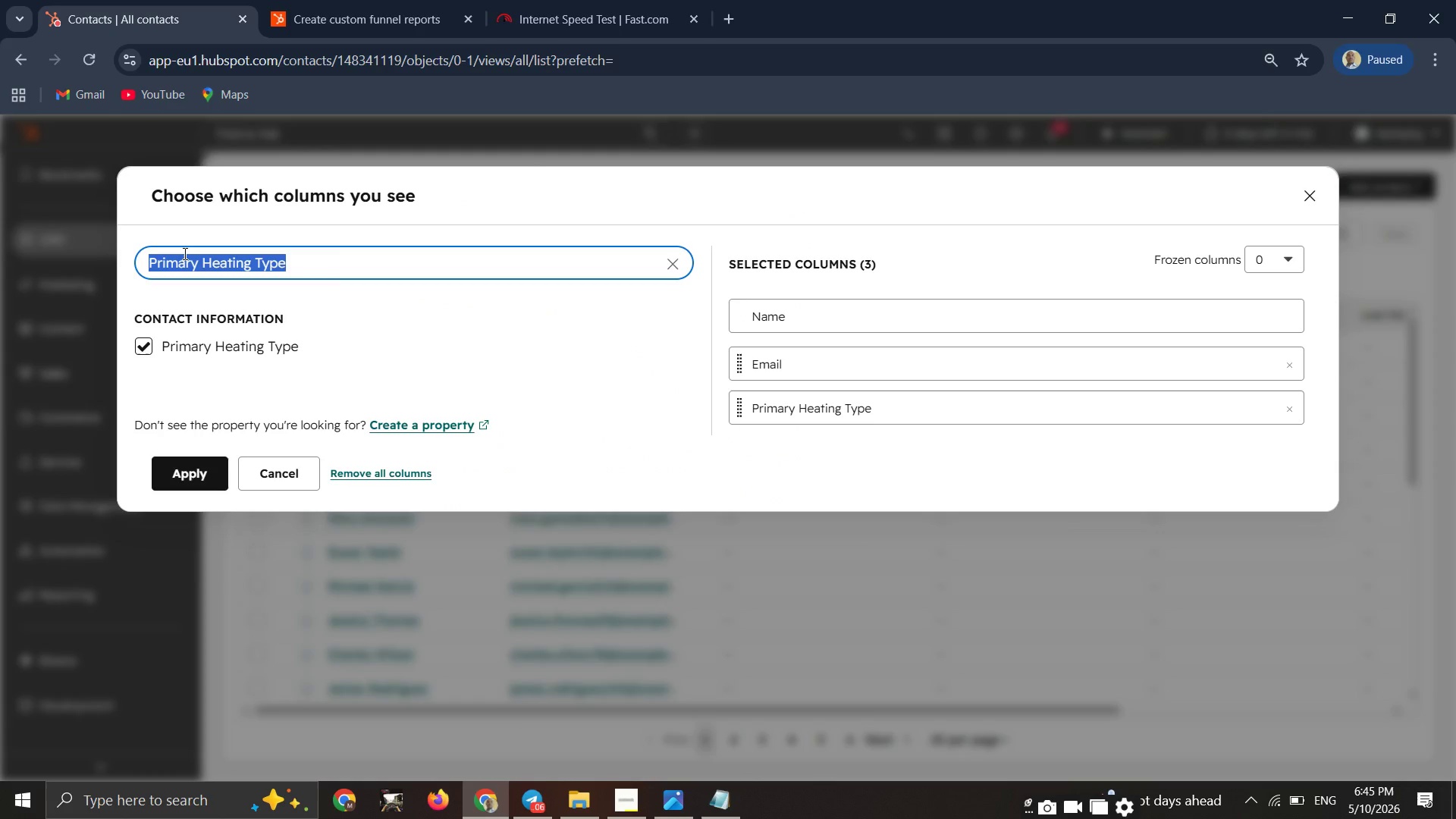 
key(Control+A)
 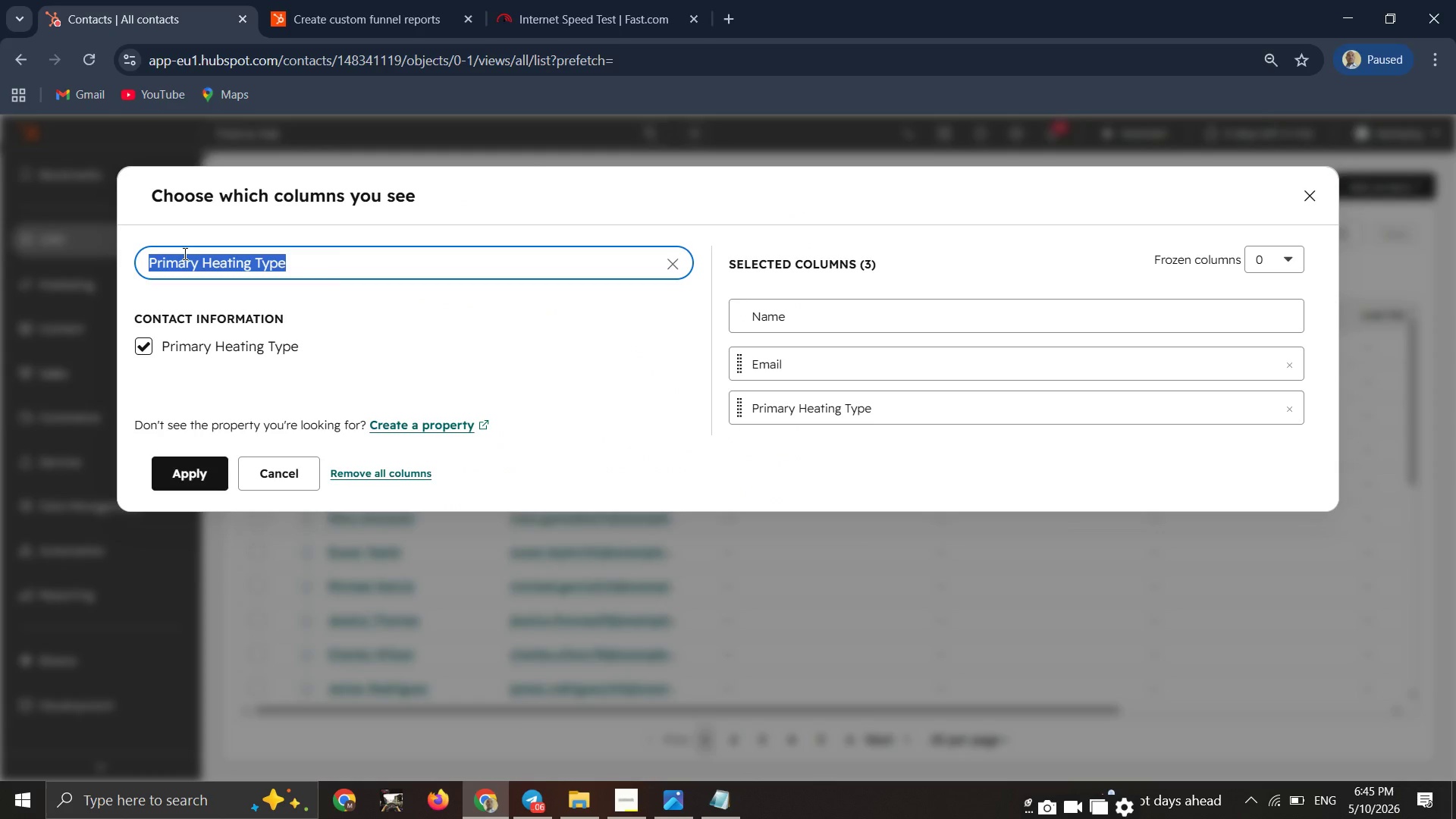 
type(audit)
 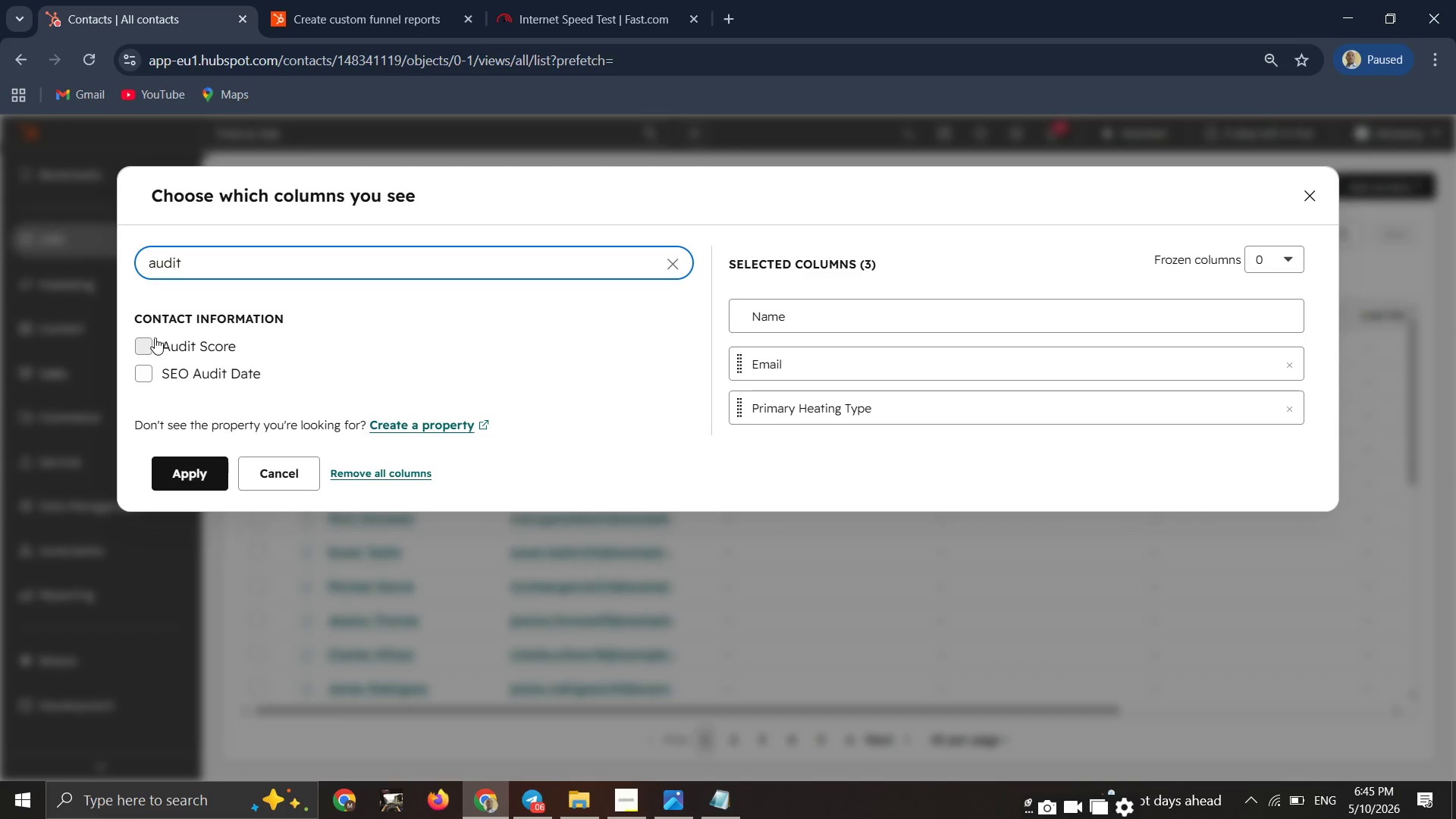 
left_click([148, 337])
 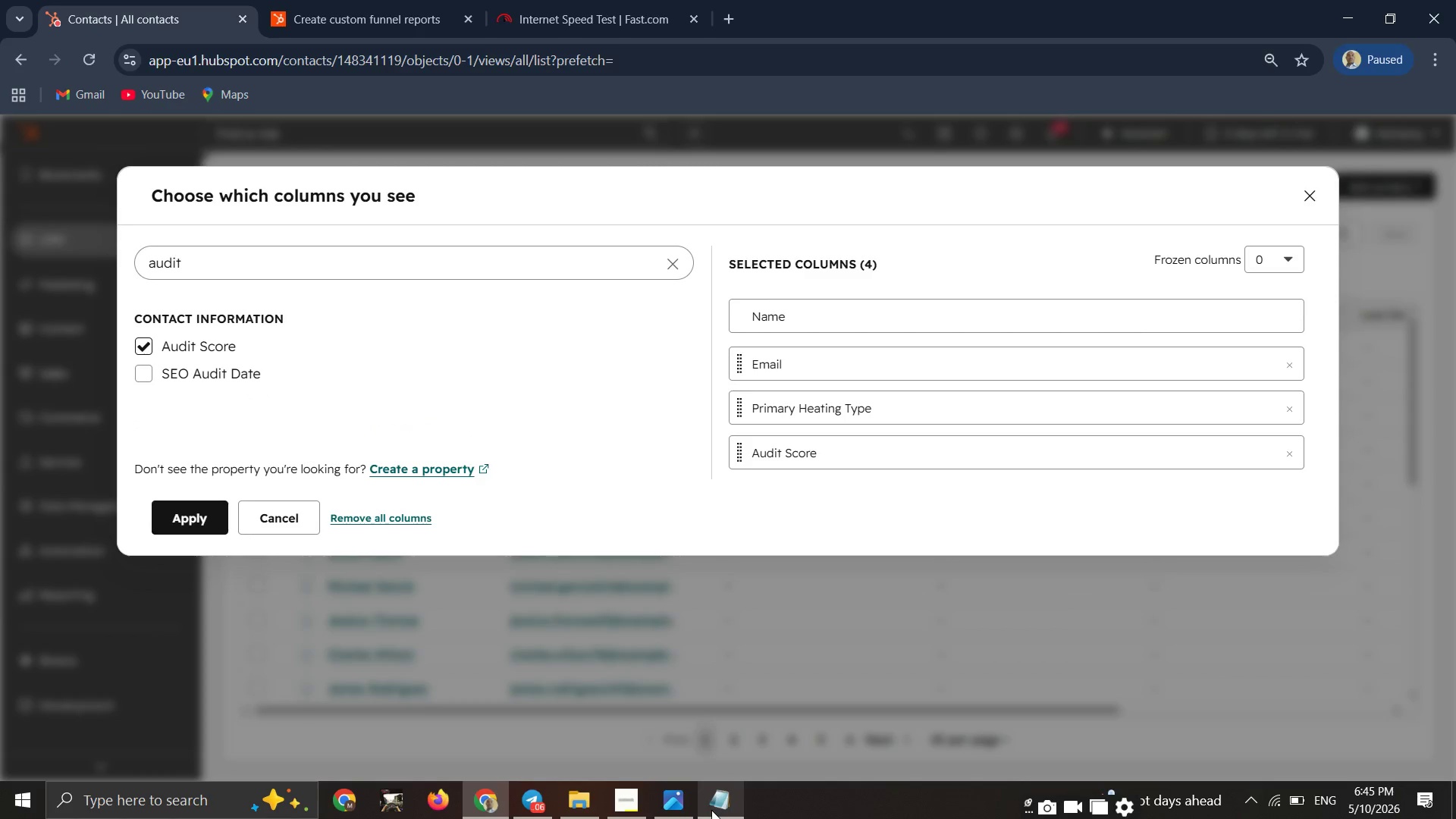 
left_click([711, 807])
 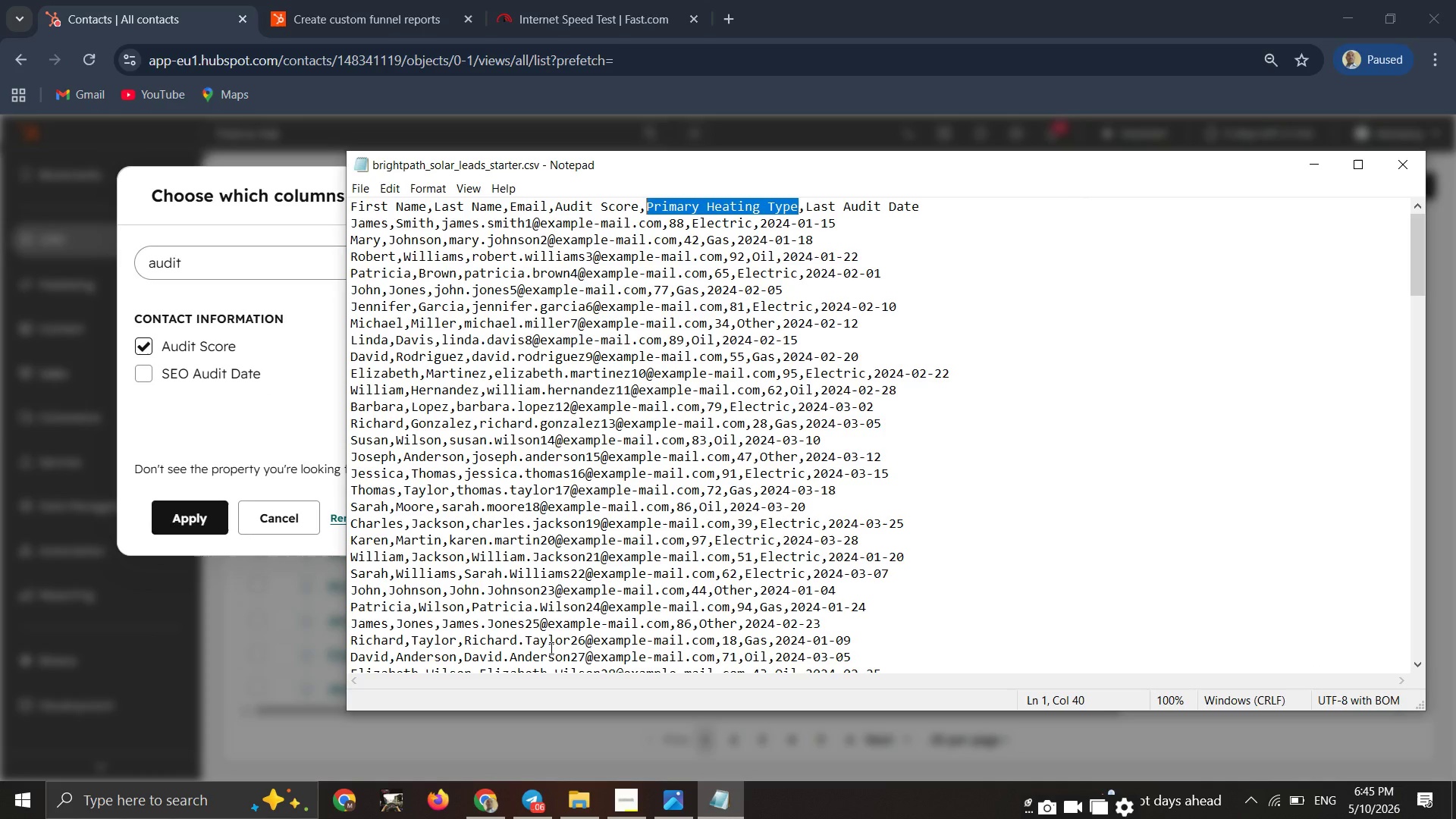 
wait(8.61)
 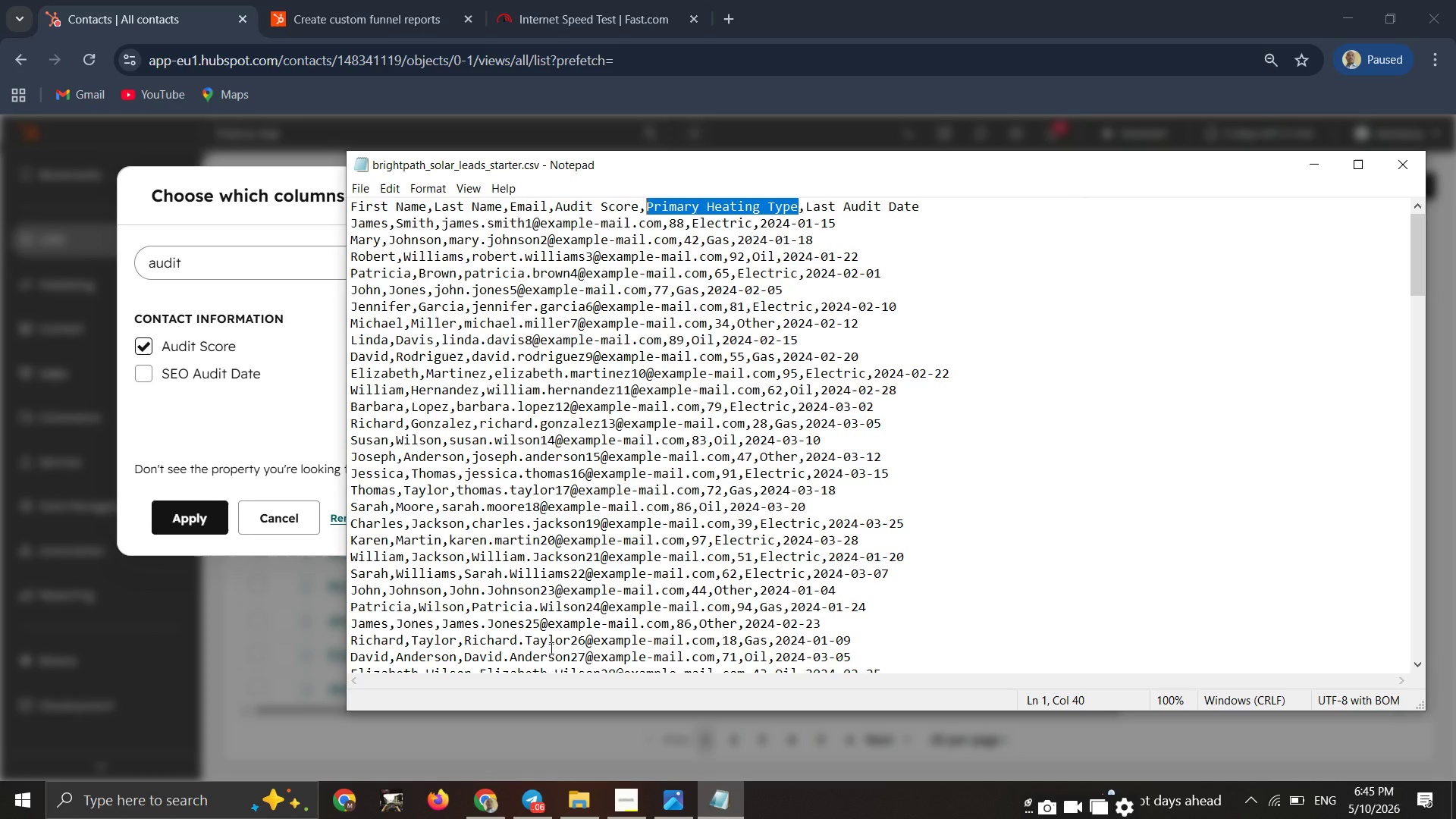 
left_click_drag(start_coordinate=[224, 243], to_coordinate=[0, 246])
 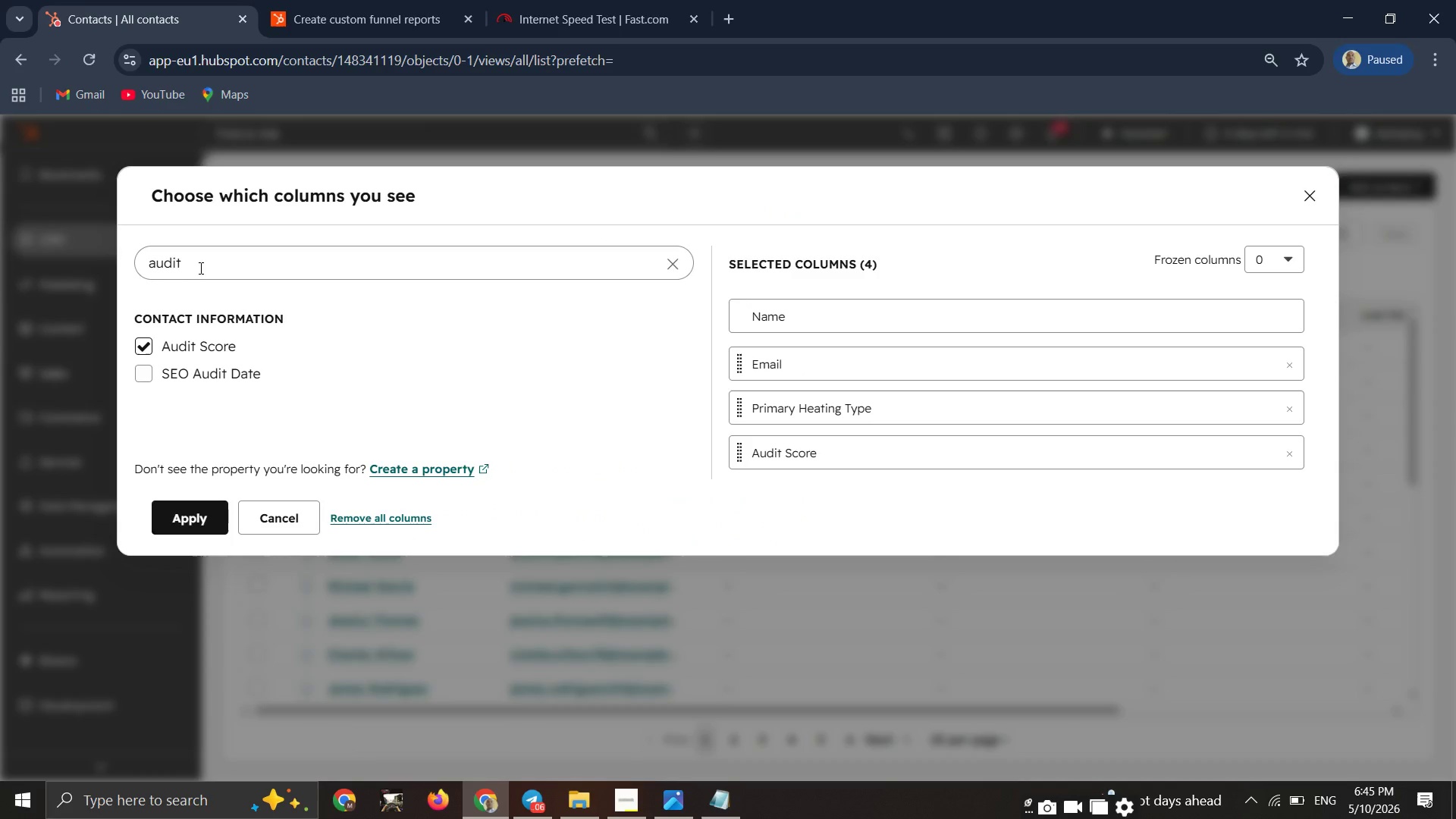 
left_click_drag(start_coordinate=[199, 266], to_coordinate=[54, 266])
 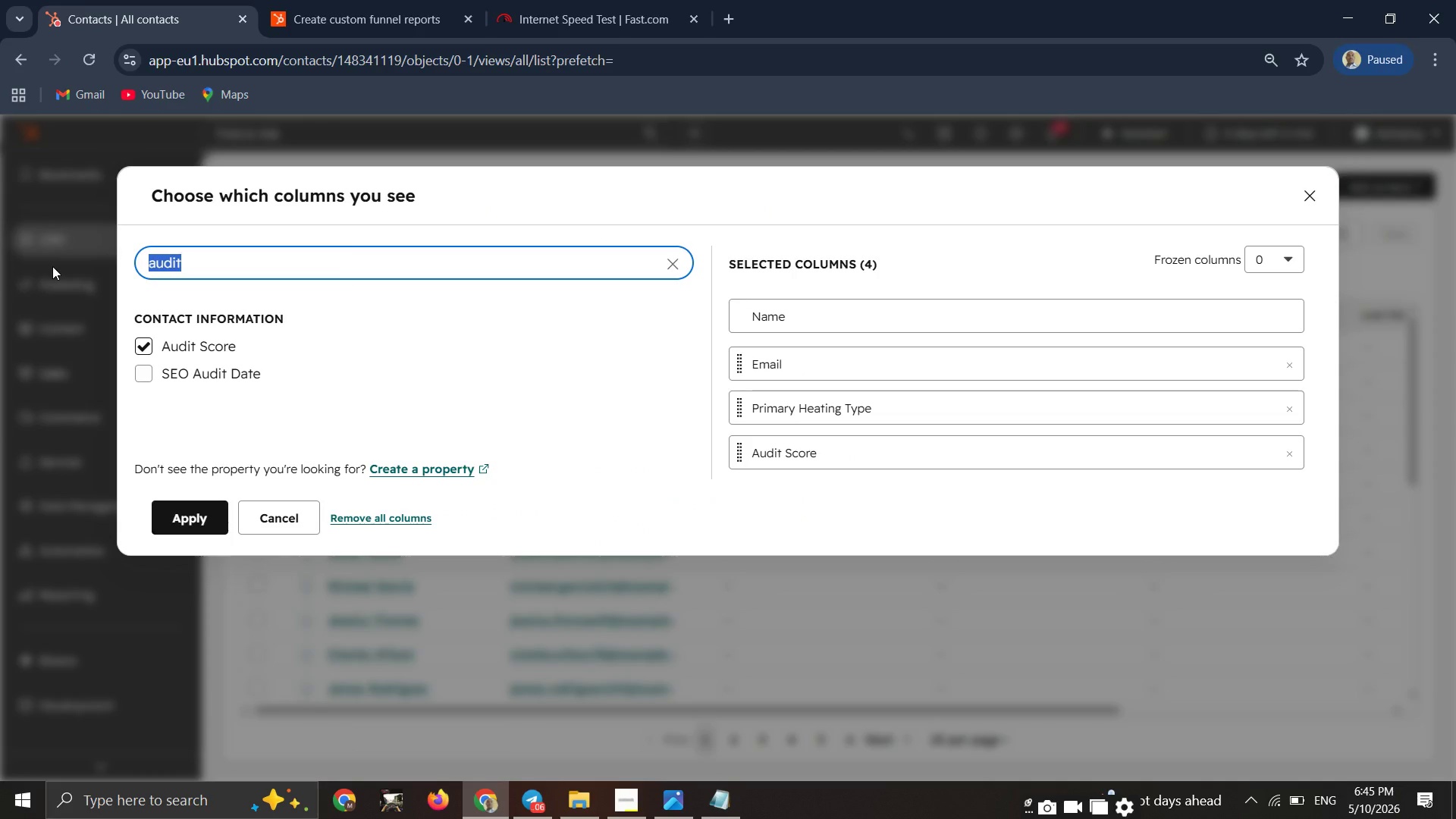 
type(last a)
 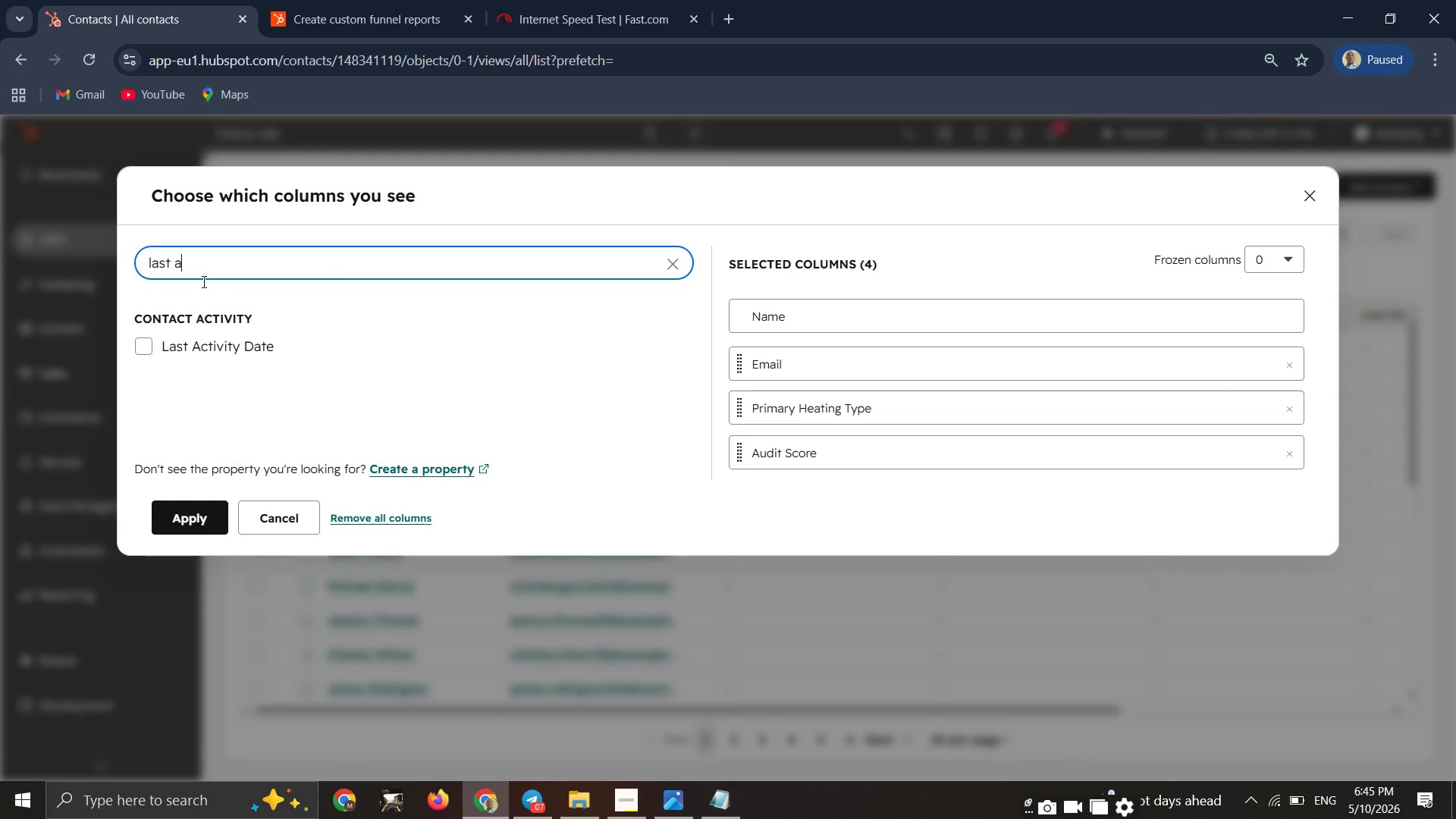 
left_click_drag(start_coordinate=[233, 257], to_coordinate=[61, 271])
 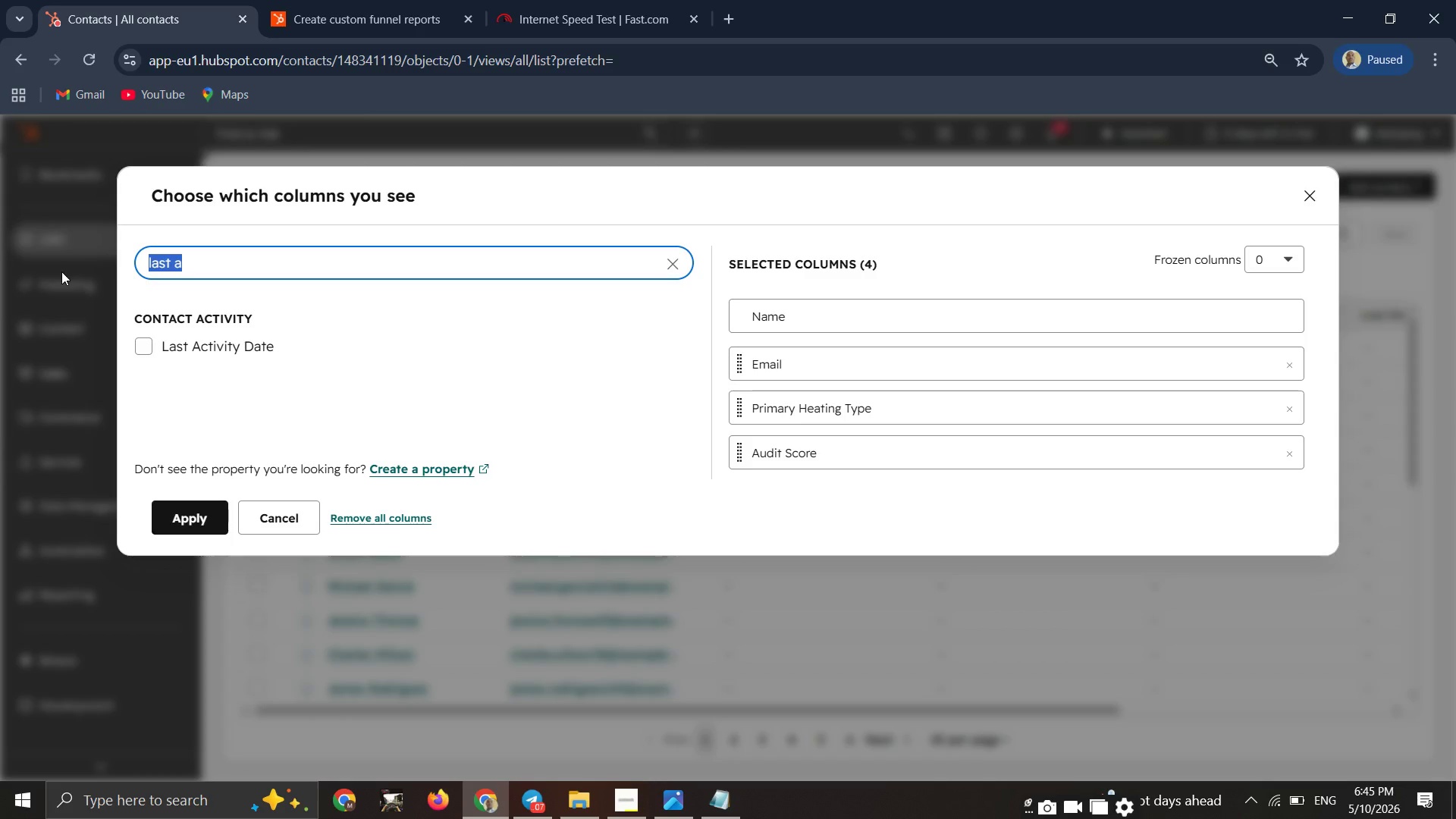 
type(date)
 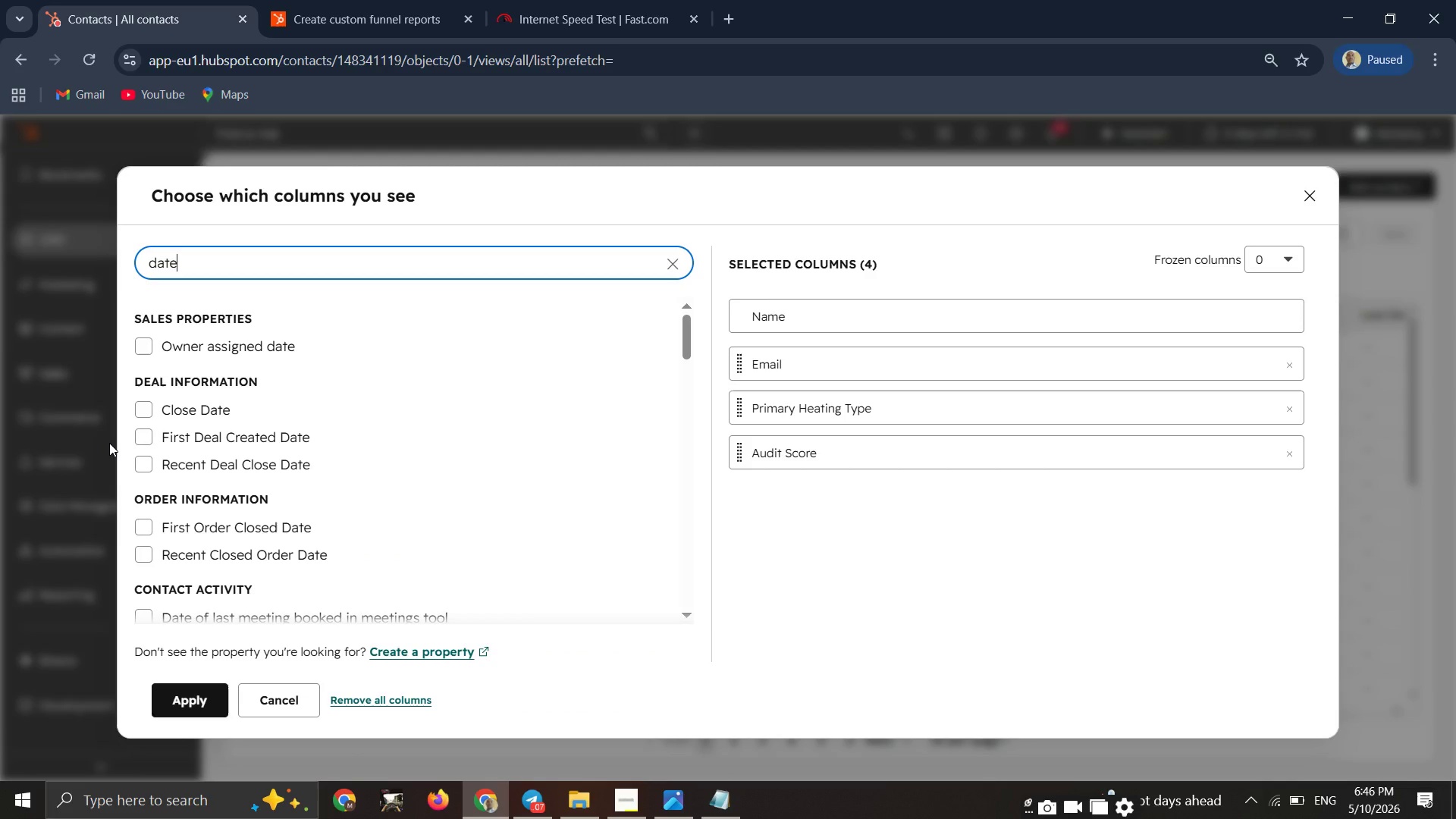 
scroll: coordinate [221, 463], scroll_direction: up, amount: 1.0
 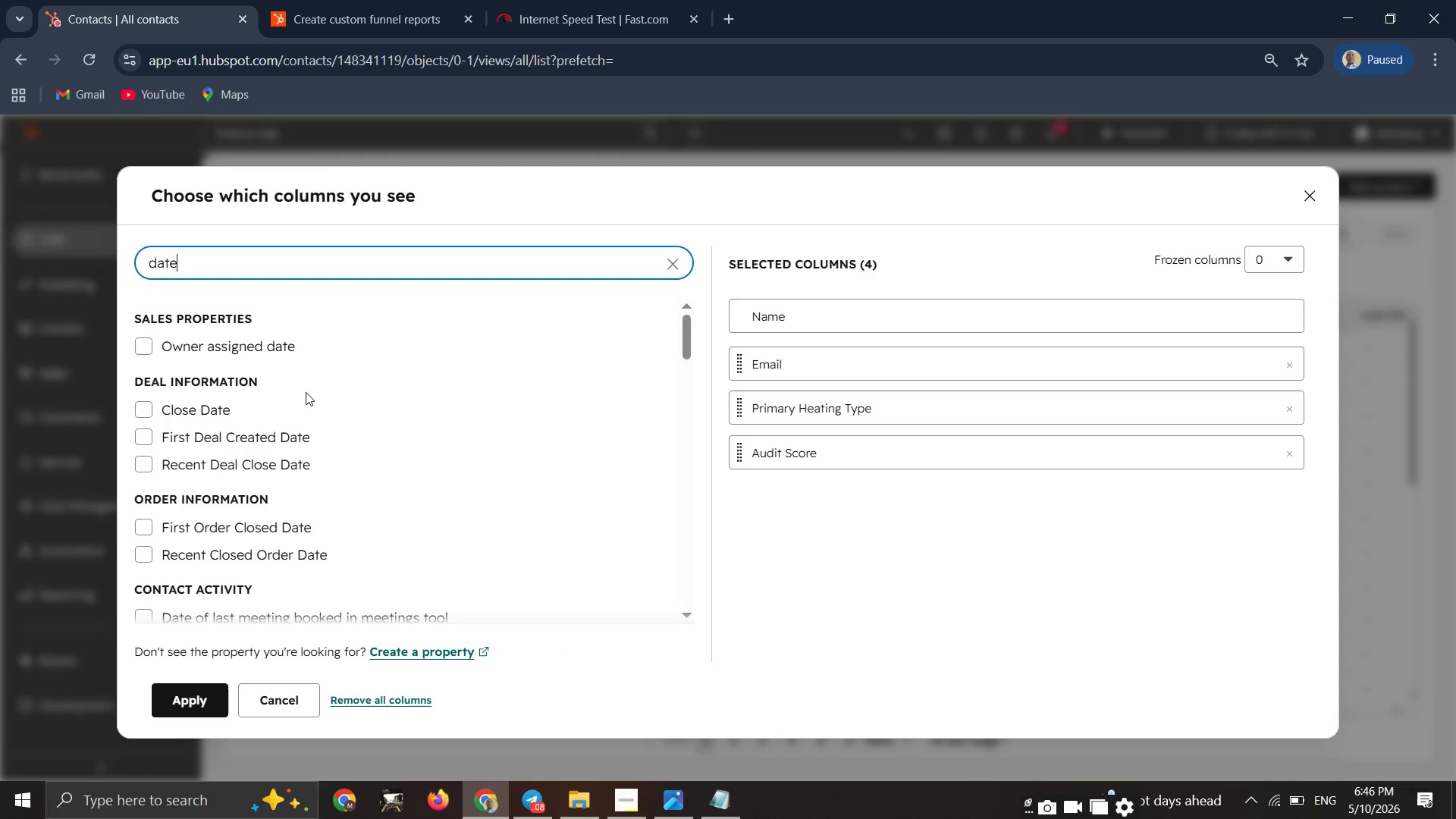 
left_click([180, 718])
 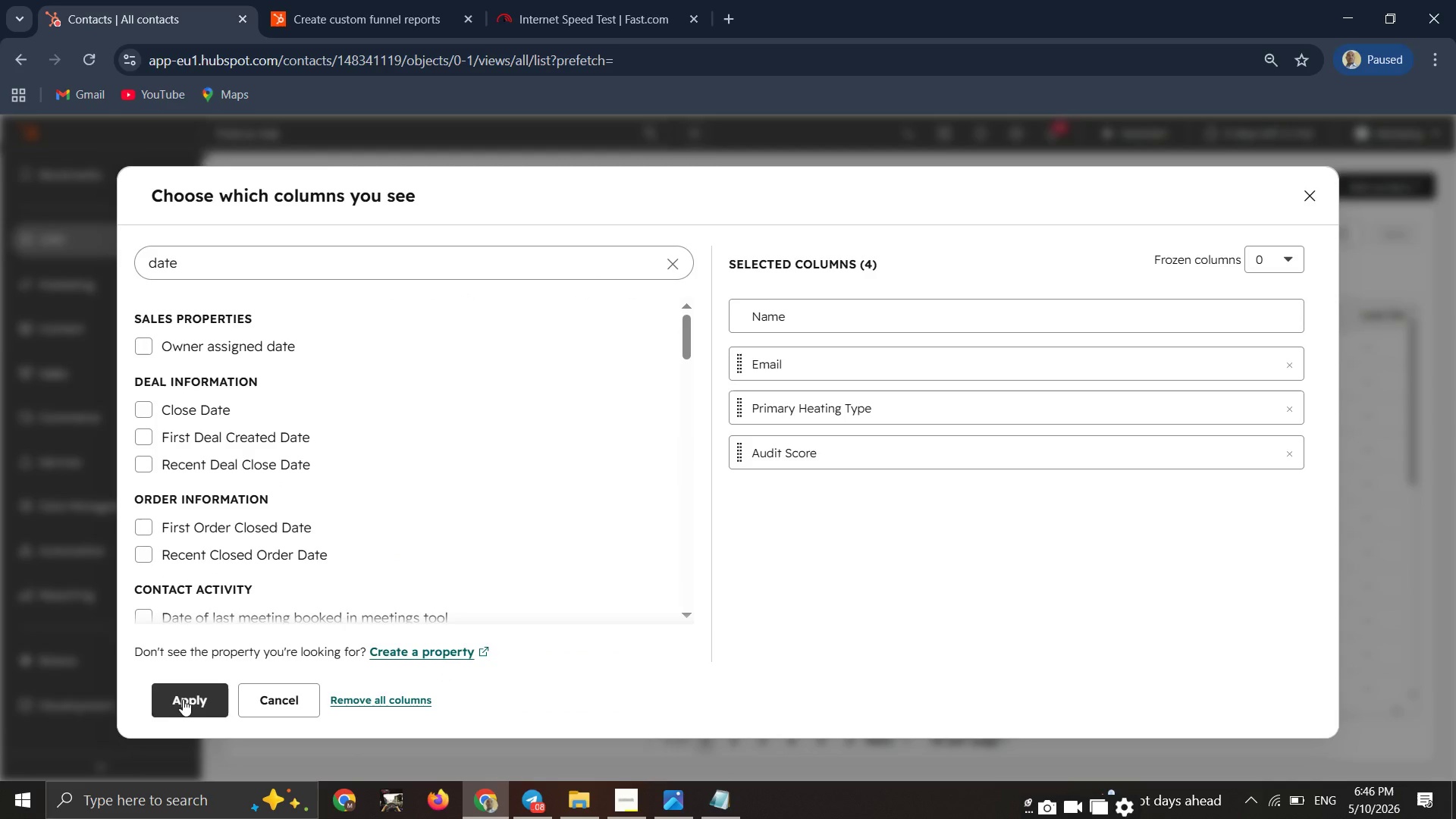 
left_click([183, 699])
 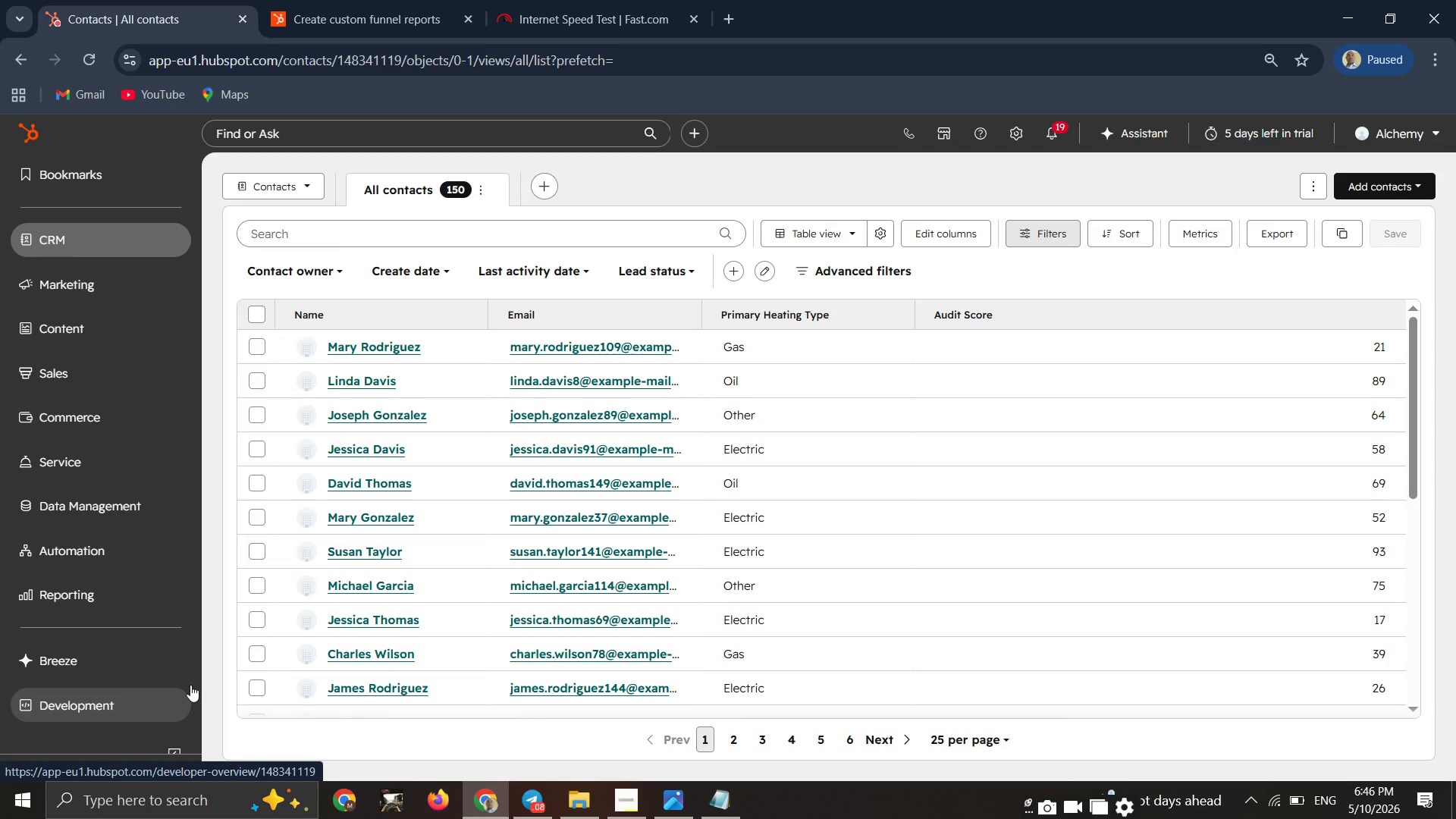 
wait(8.09)
 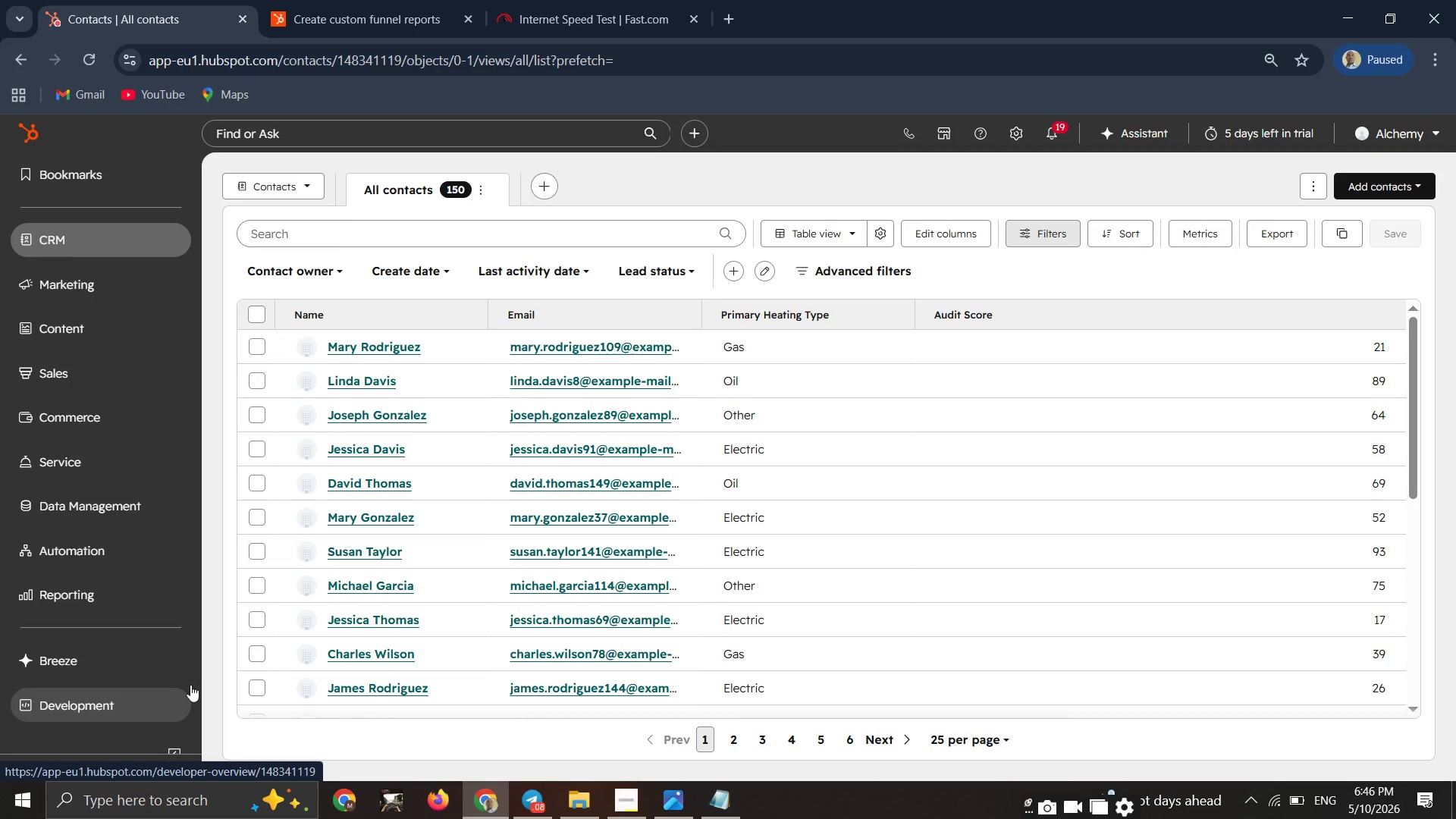 
left_click([701, 325])
 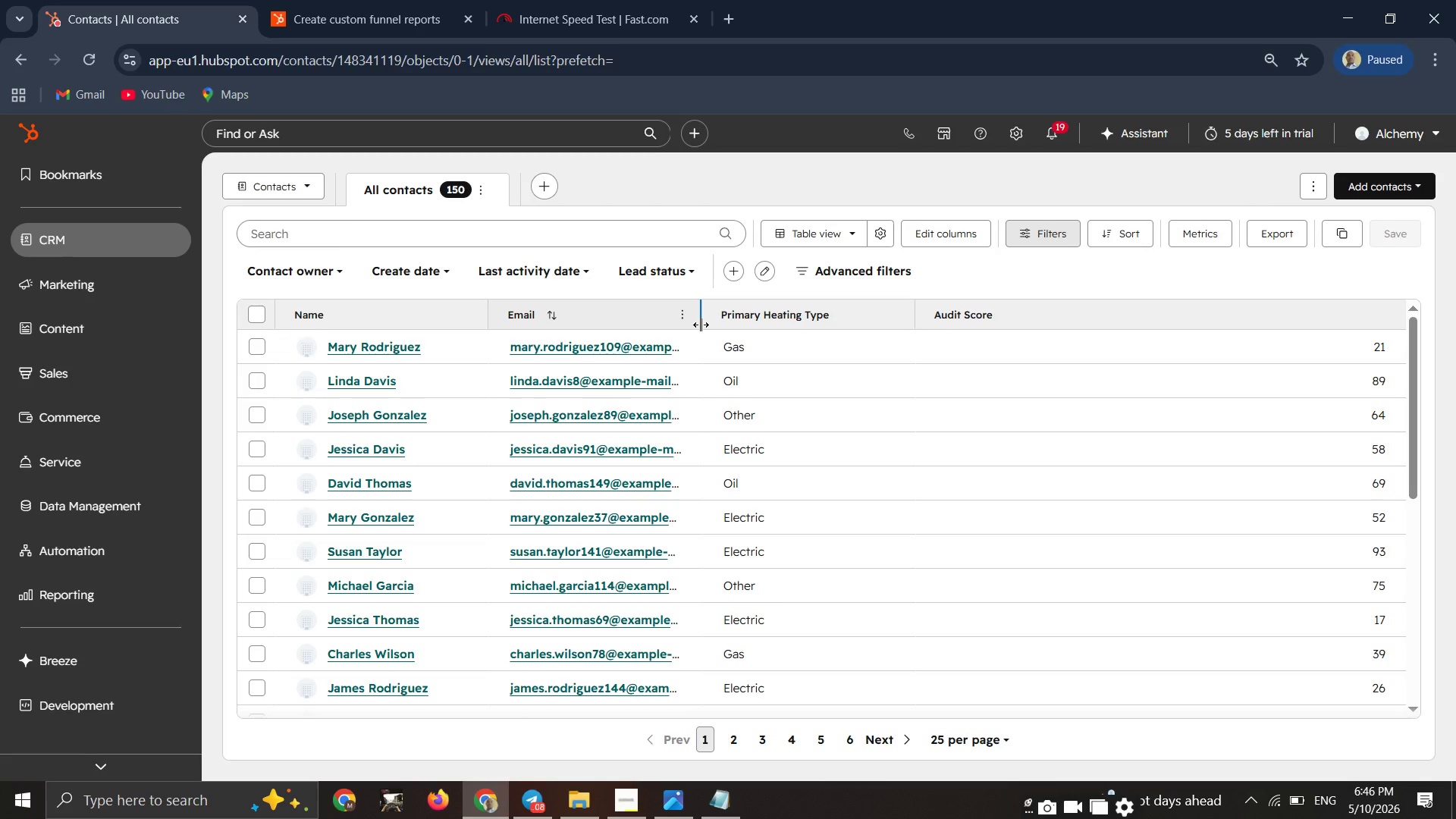 
left_click_drag(start_coordinate=[701, 325], to_coordinate=[764, 334])
 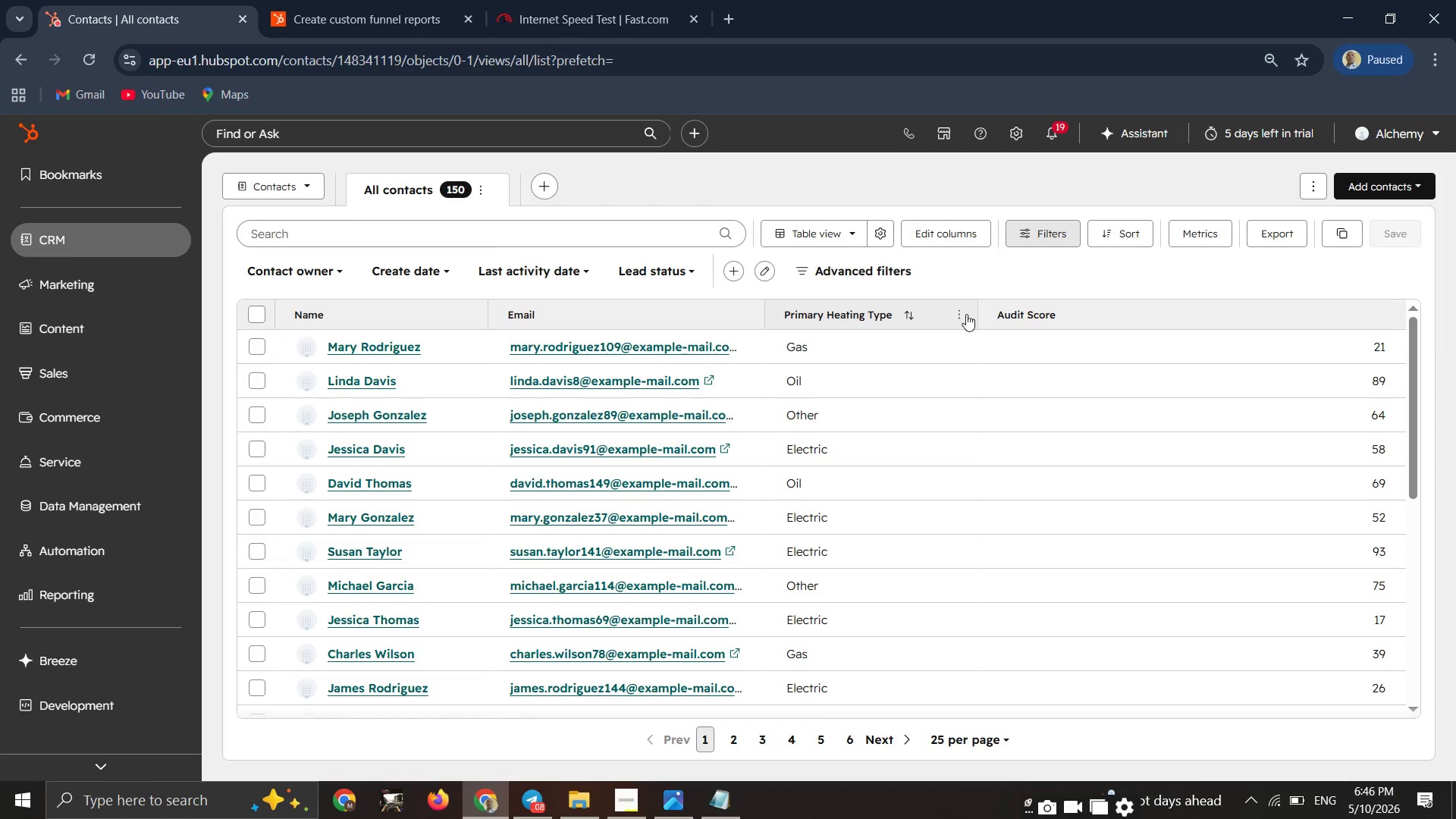 
left_click_drag(start_coordinate=[972, 314], to_coordinate=[1034, 311])
 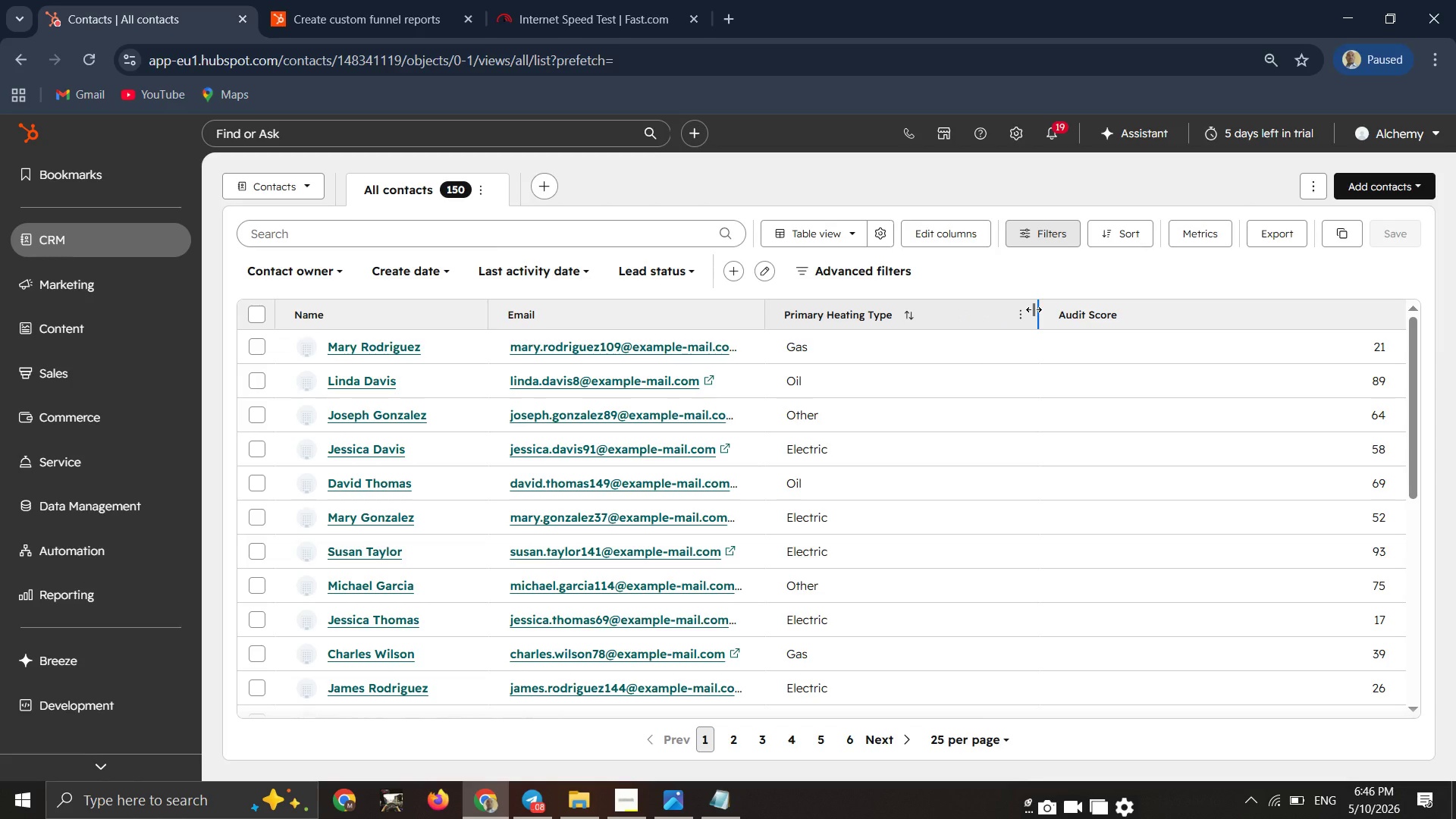 
left_click_drag(start_coordinate=[1034, 309], to_coordinate=[986, 325])
 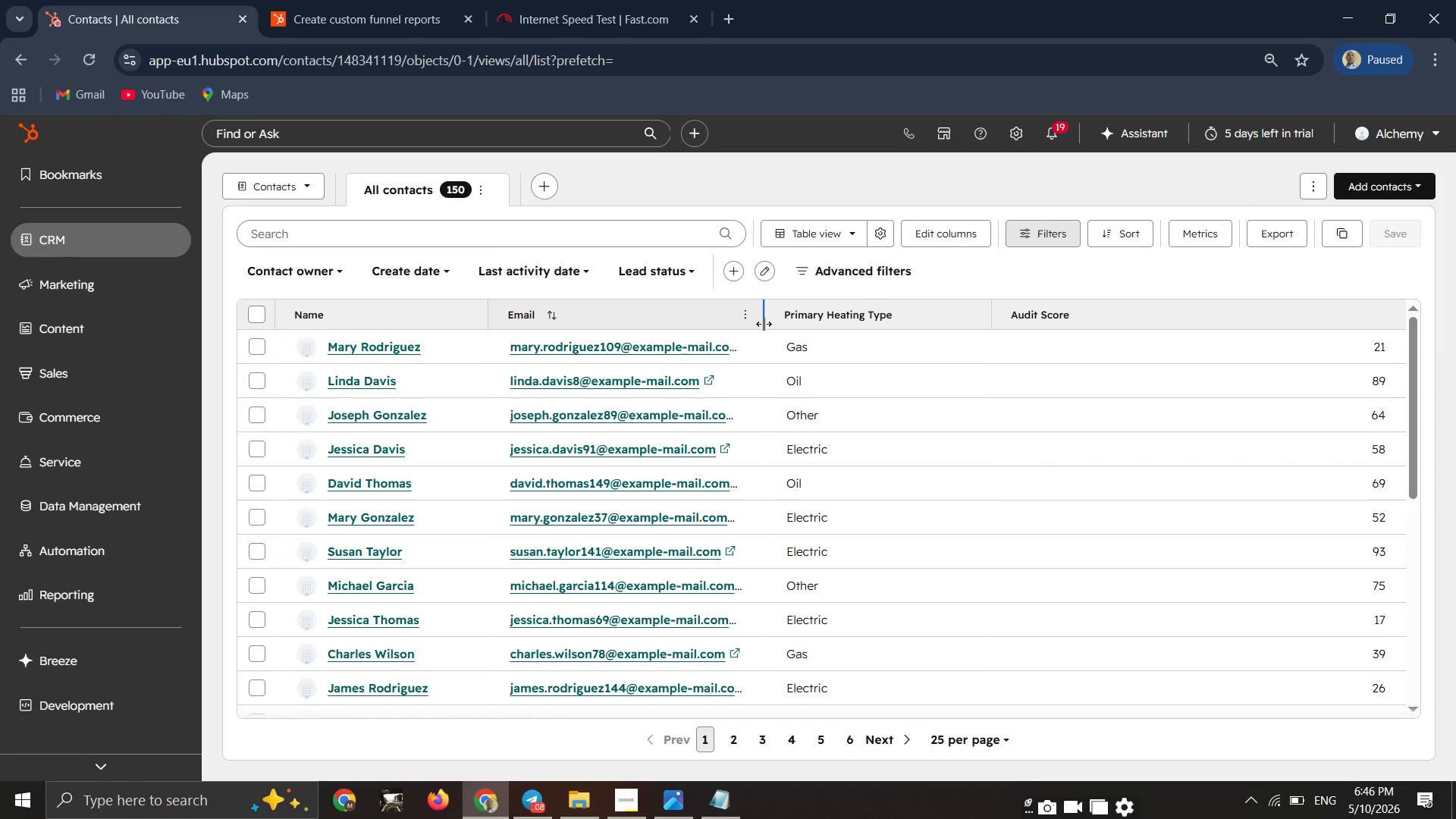 
left_click_drag(start_coordinate=[764, 324], to_coordinate=[940, 328])
 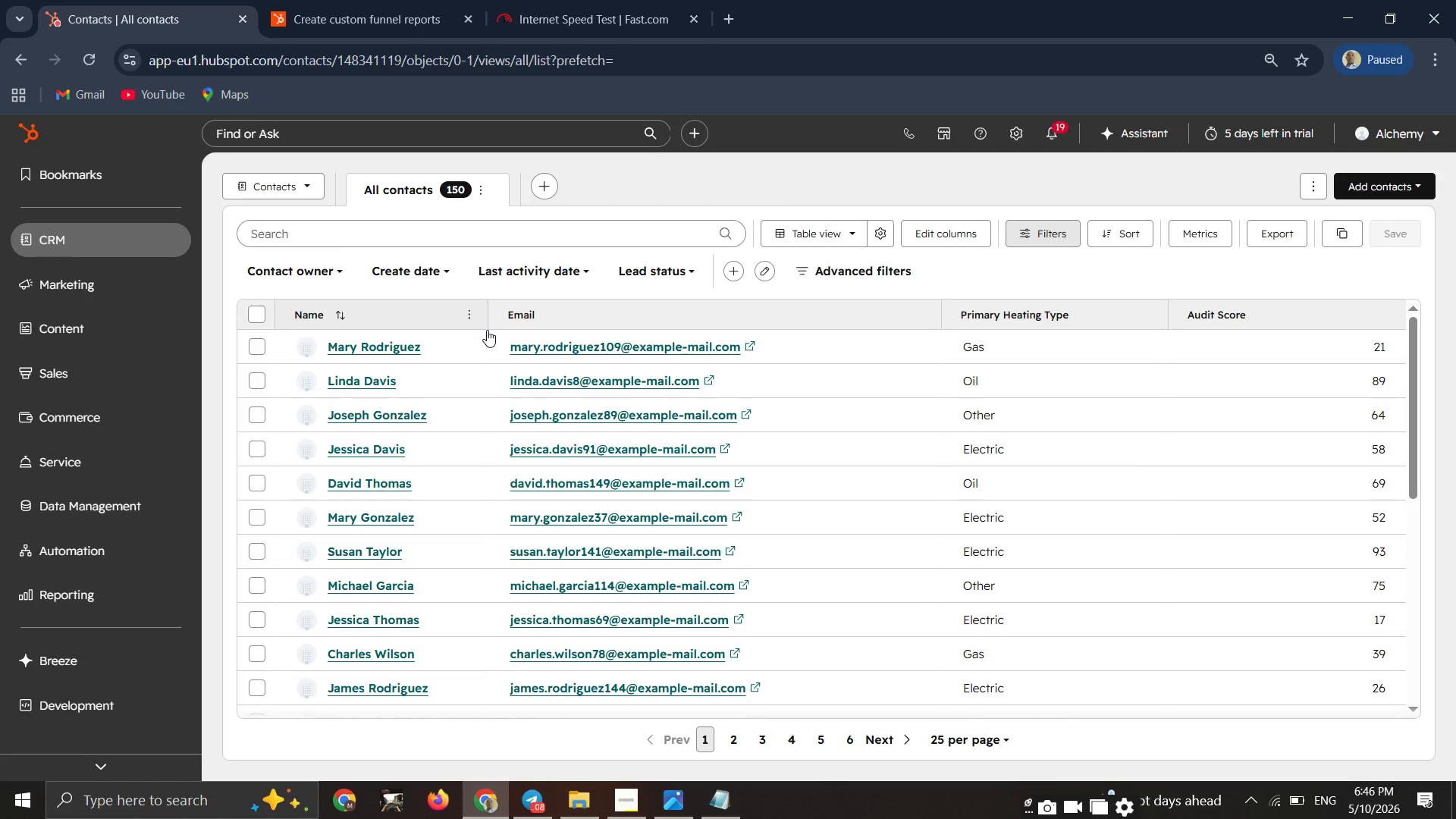 
wait(7.02)
 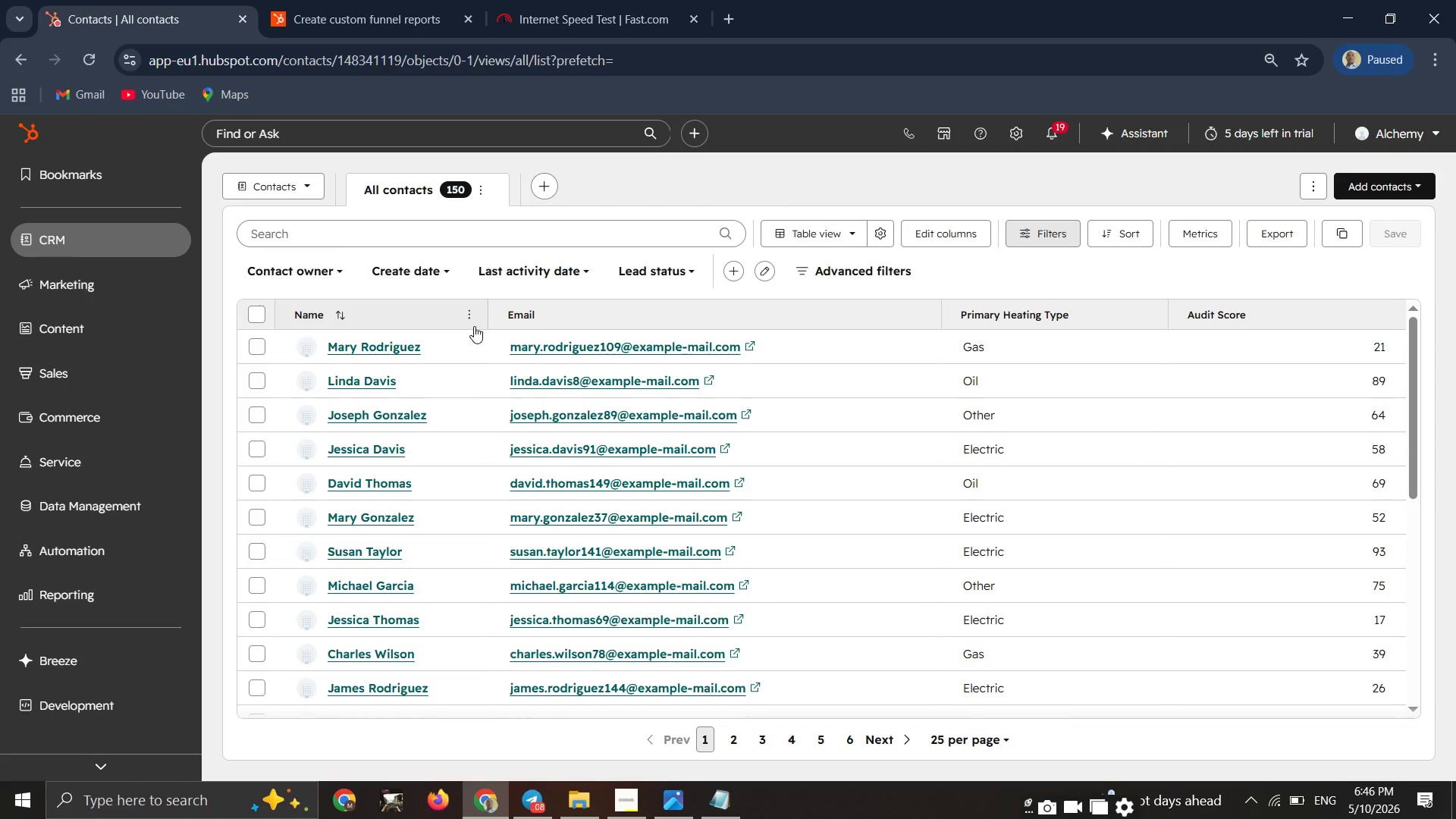 
left_click_drag(start_coordinate=[485, 327], to_coordinate=[579, 325])
 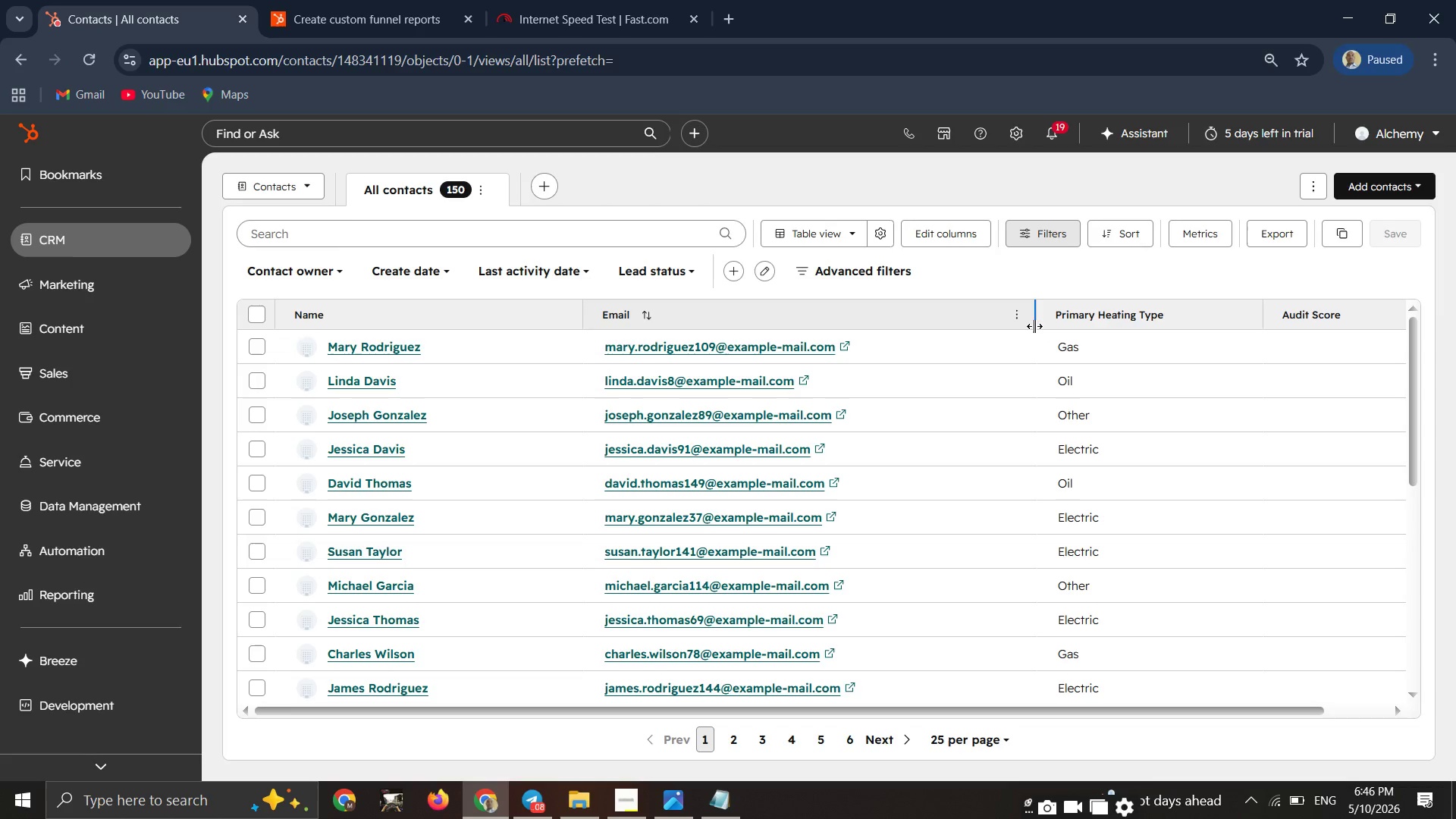 
left_click_drag(start_coordinate=[1032, 327], to_coordinate=[912, 341])
 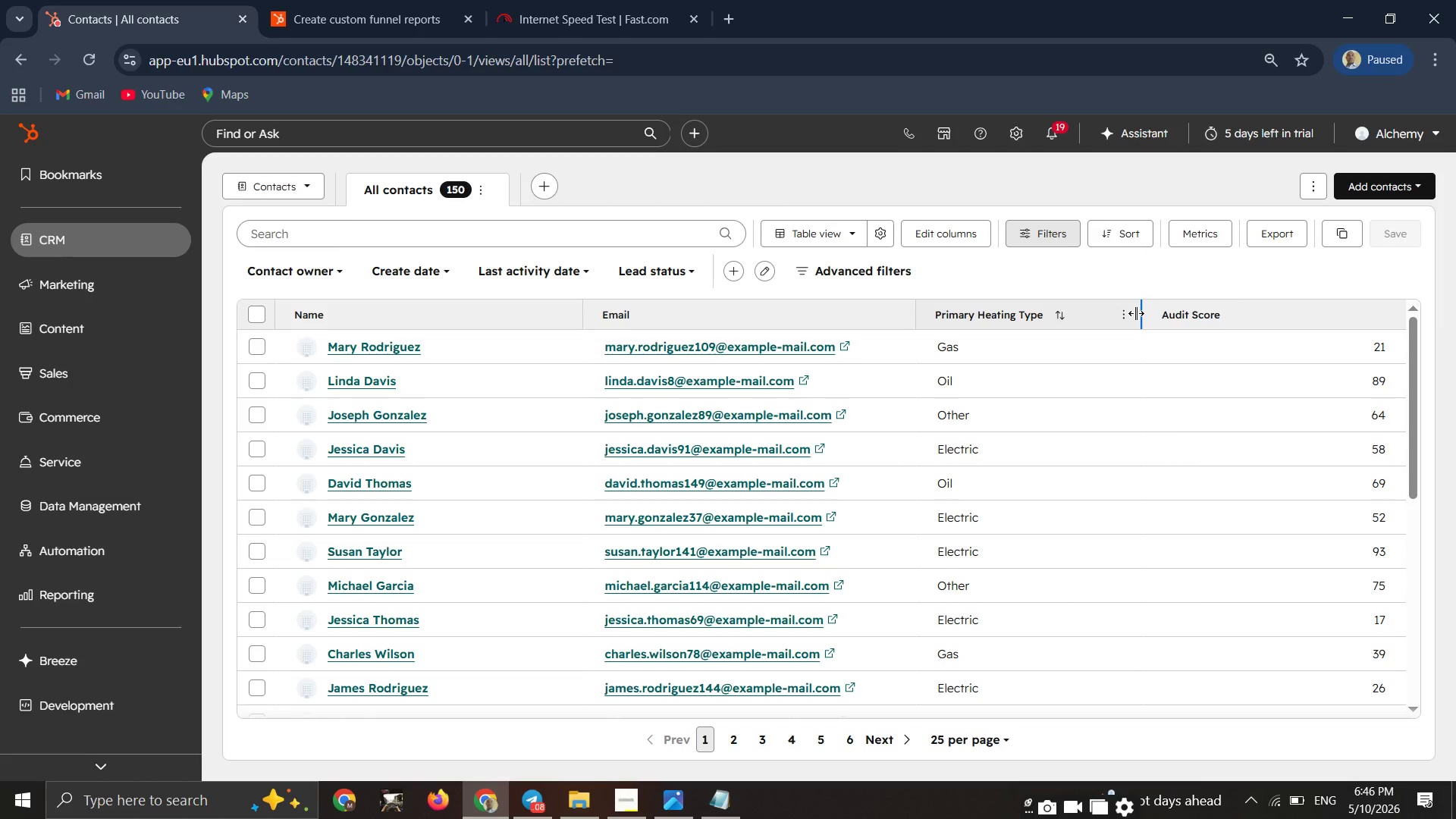 
left_click_drag(start_coordinate=[1136, 313], to_coordinate=[1105, 328])
 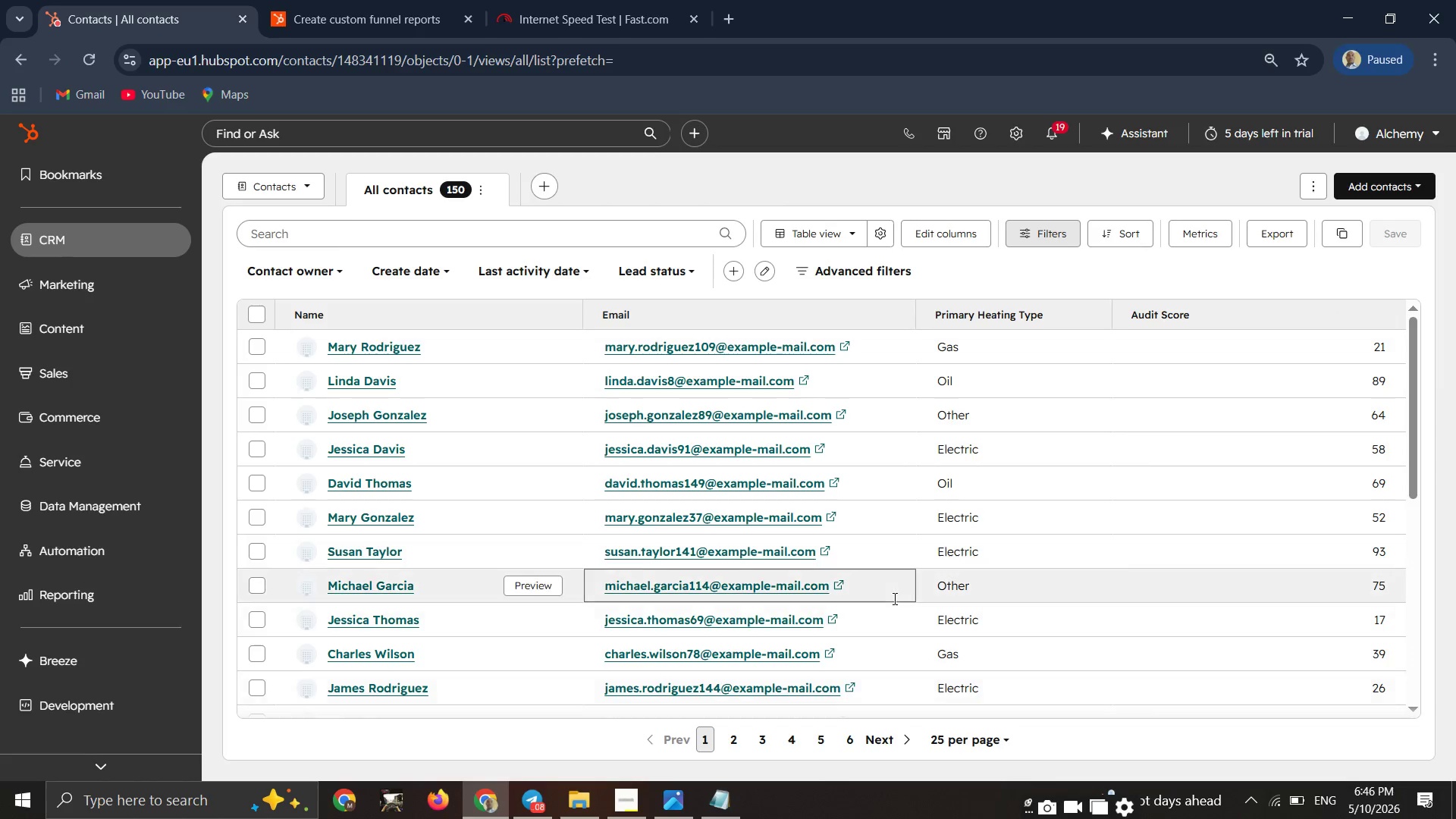 
scroll: coordinate [893, 598], scroll_direction: down, amount: 3.0
 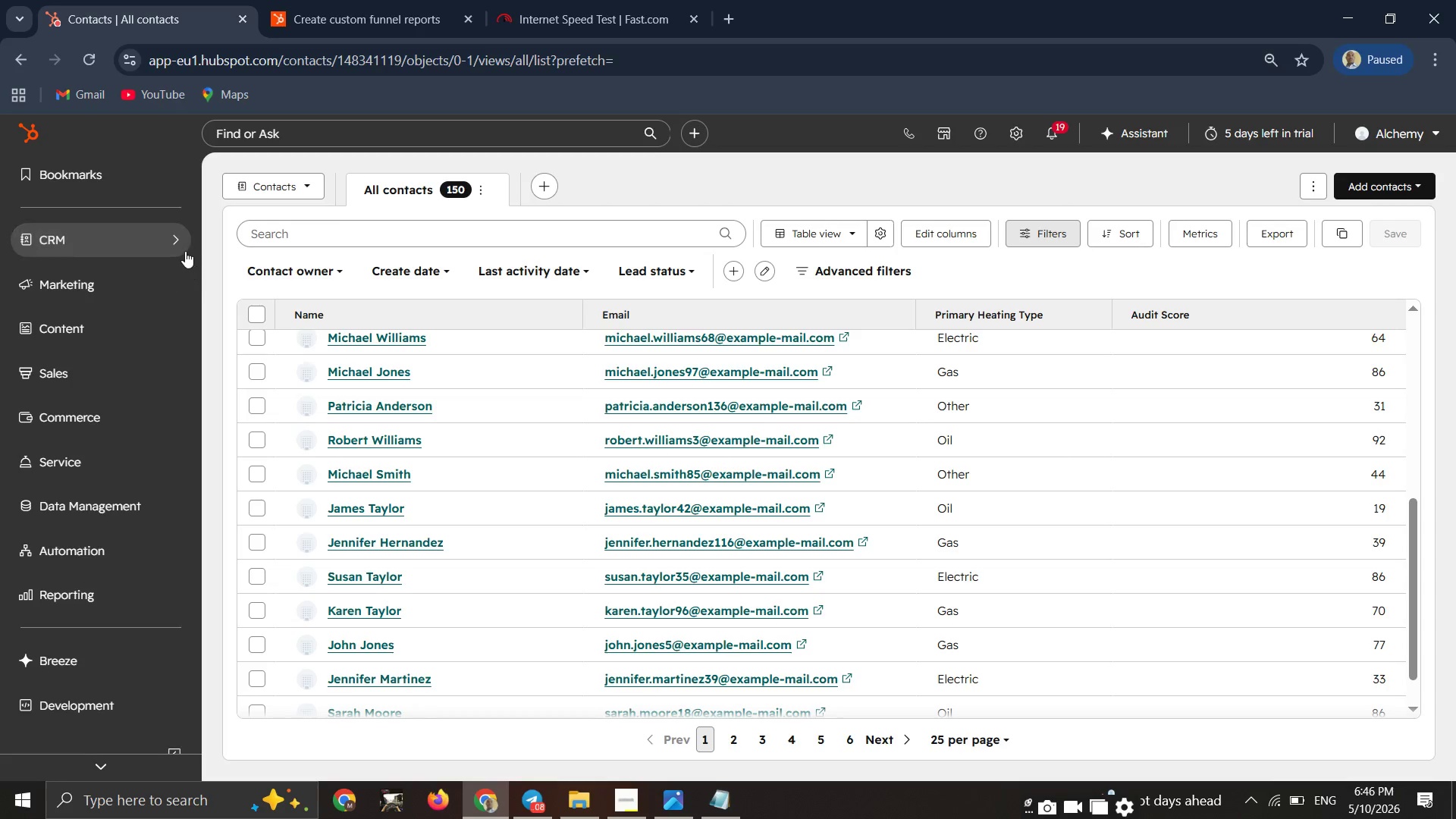 
left_click([184, 246])
 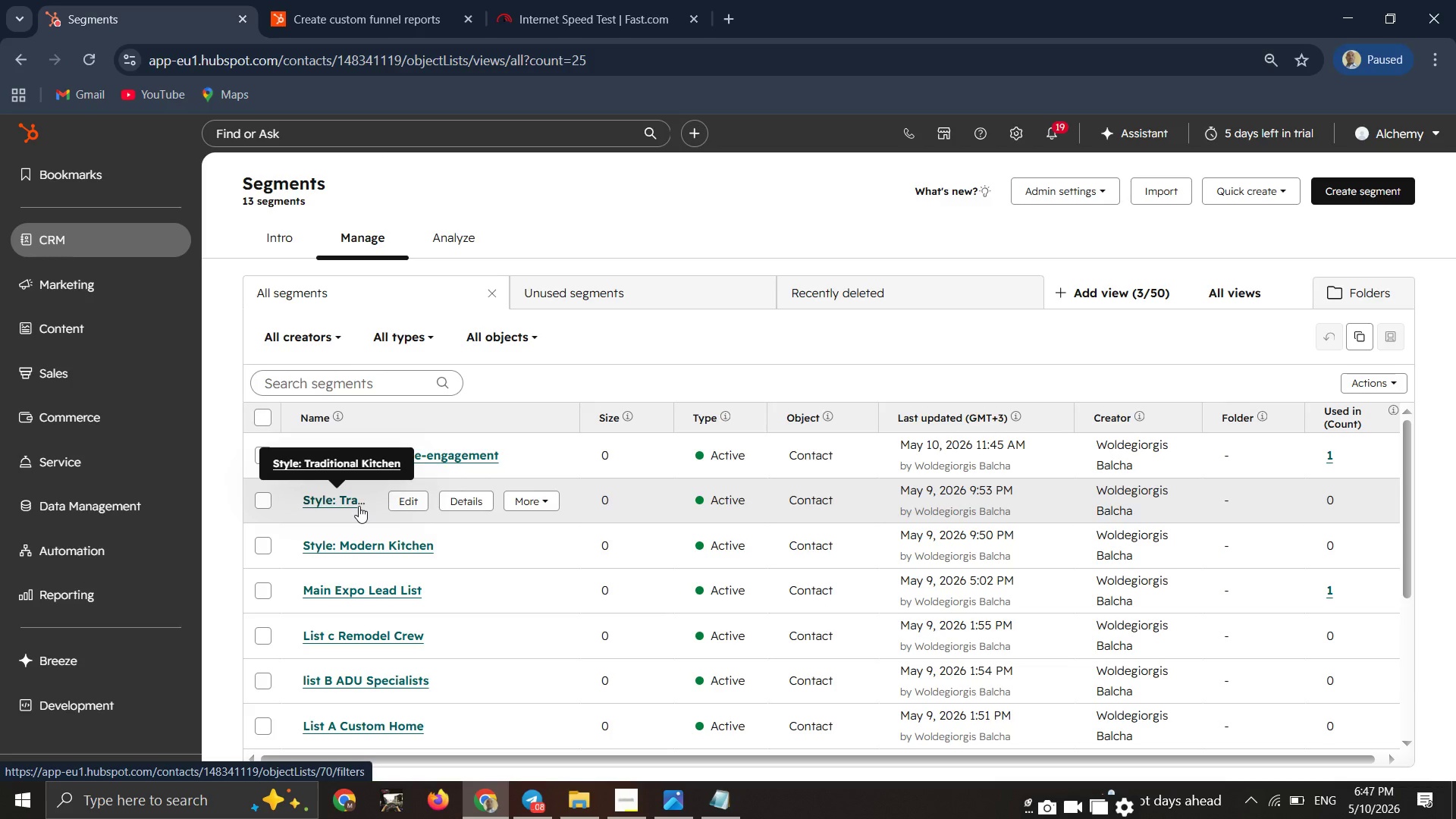 
wait(30.94)
 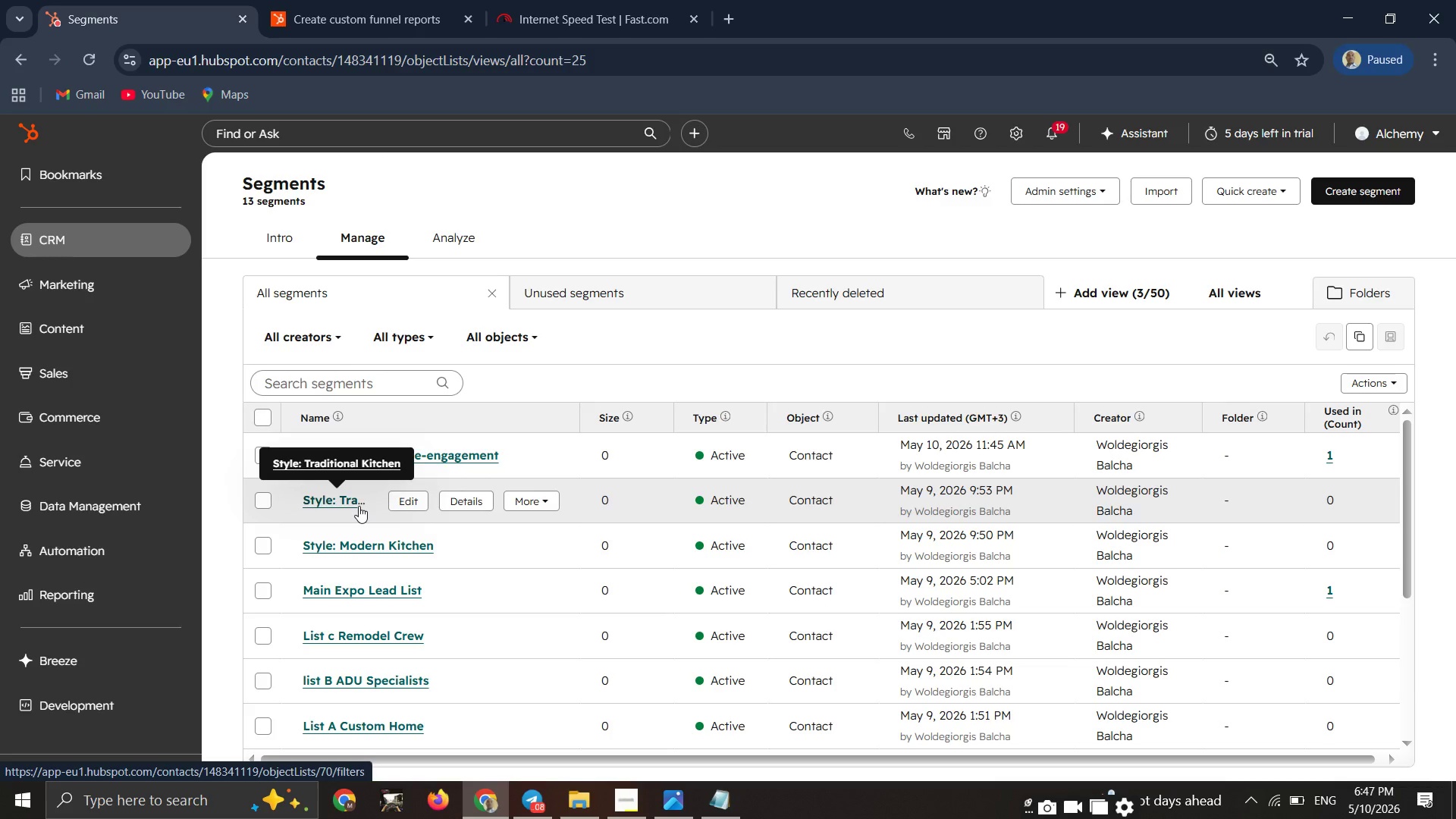 
double_click([616, 818])